 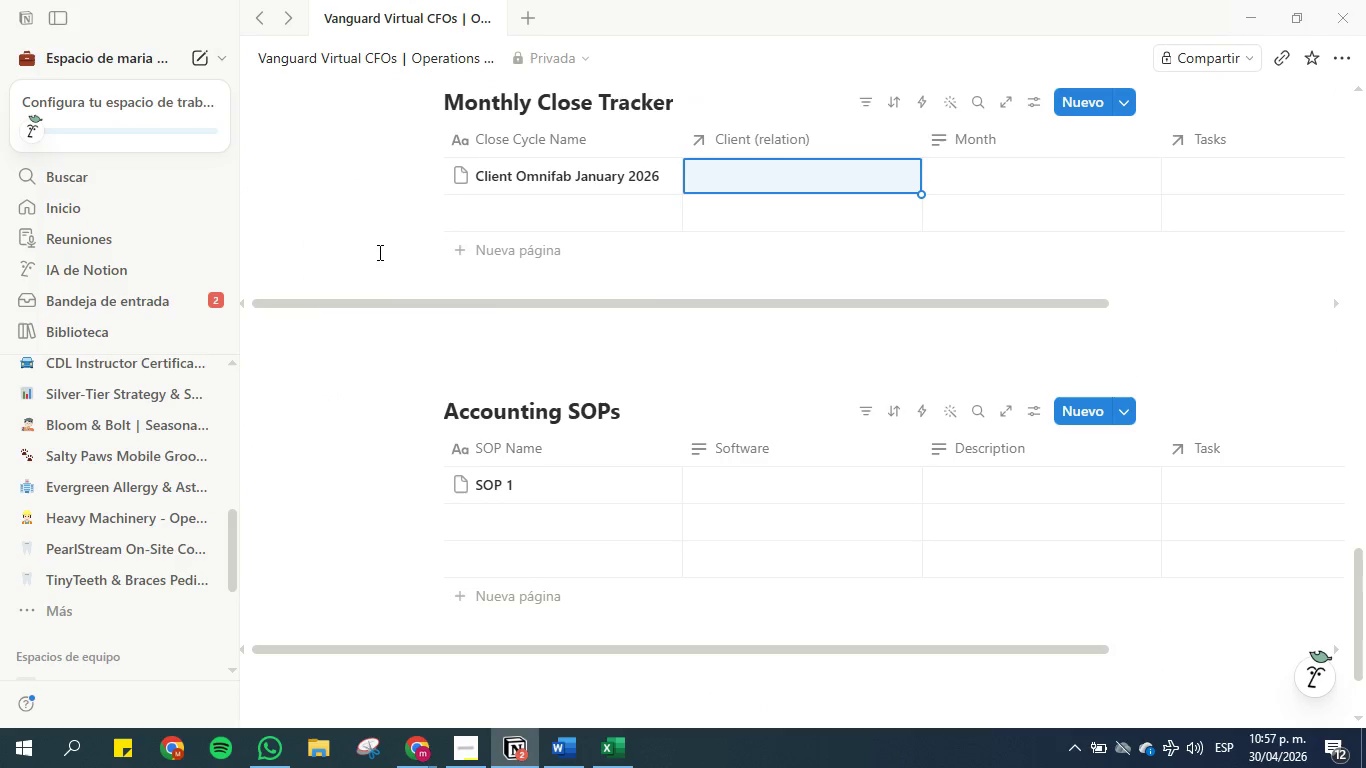 
scroll: coordinate [378, 252], scroll_direction: up, amount: 5.0
 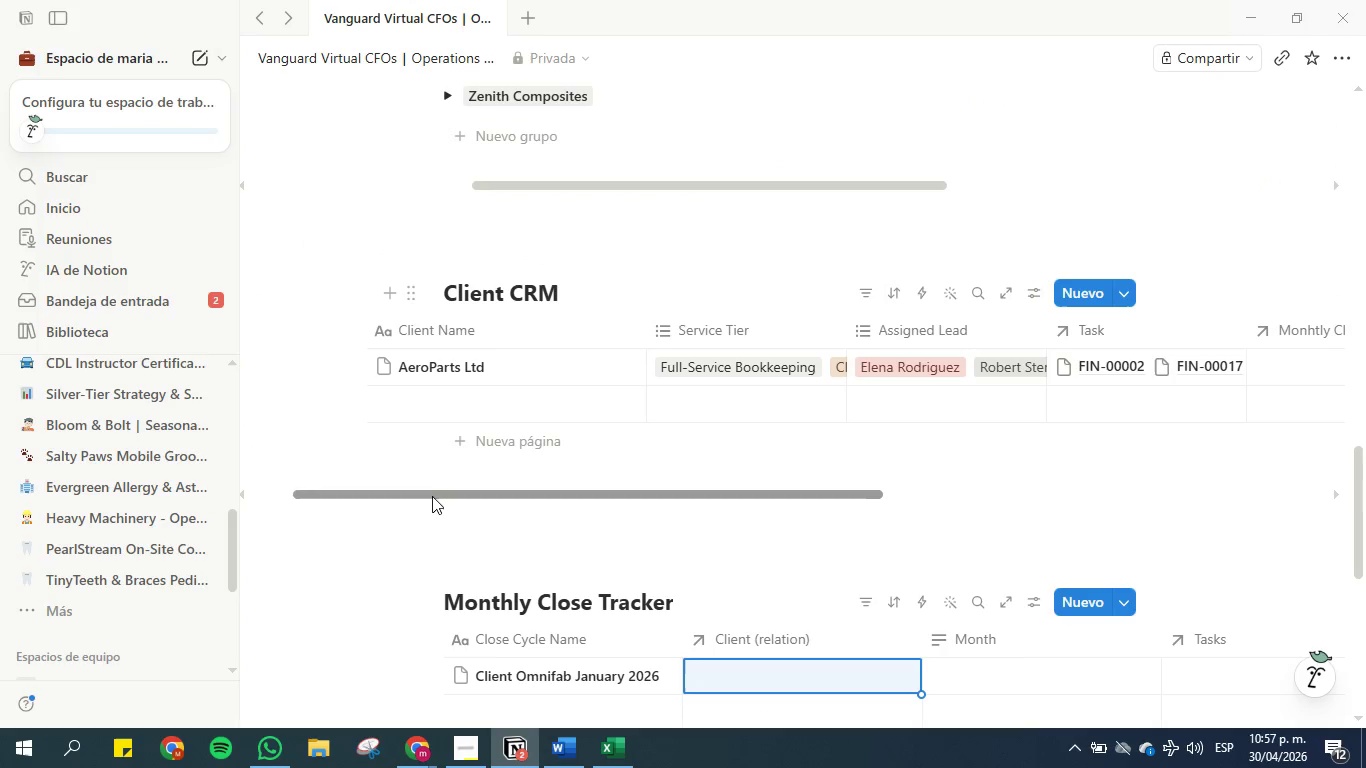 
left_click_drag(start_coordinate=[433, 496], to_coordinate=[324, 482])
 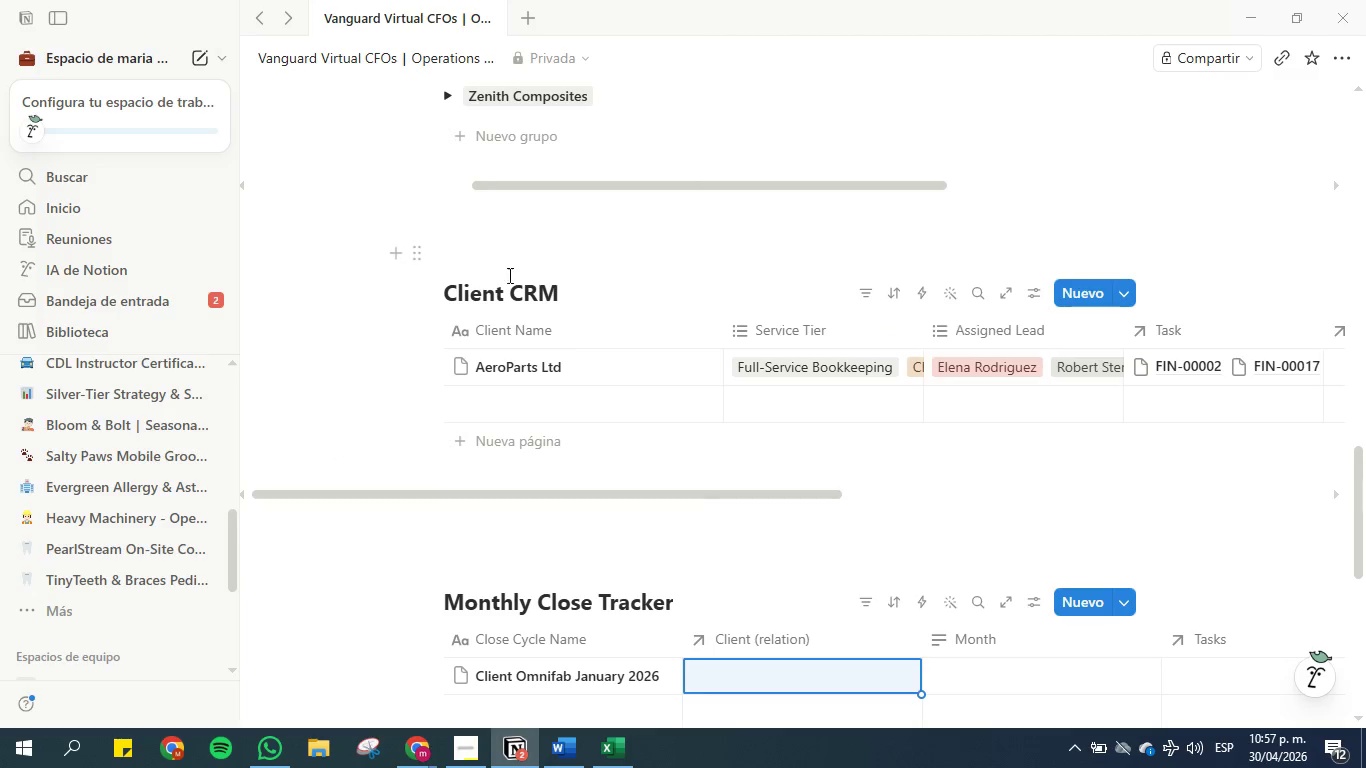 
mouse_move([429, 286])
 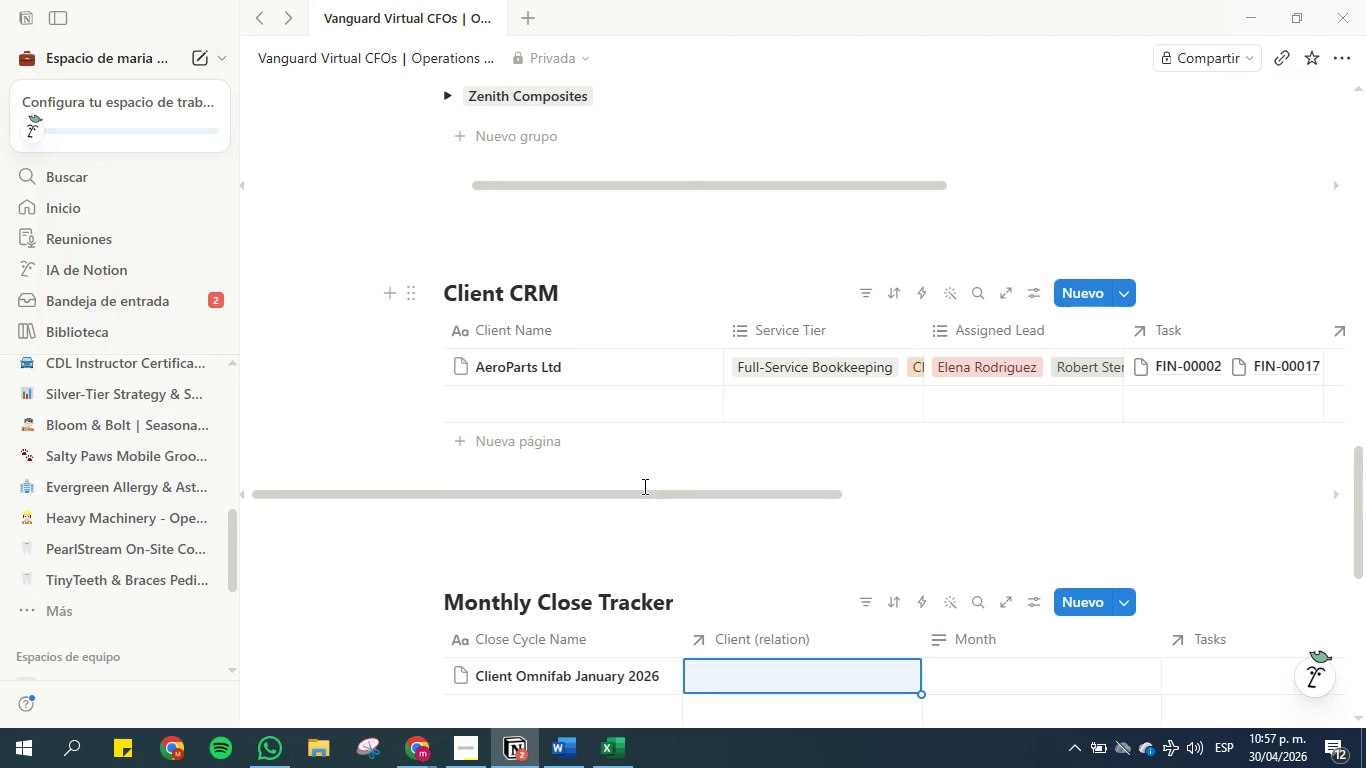 
left_click_drag(start_coordinate=[646, 497], to_coordinate=[997, 486])
 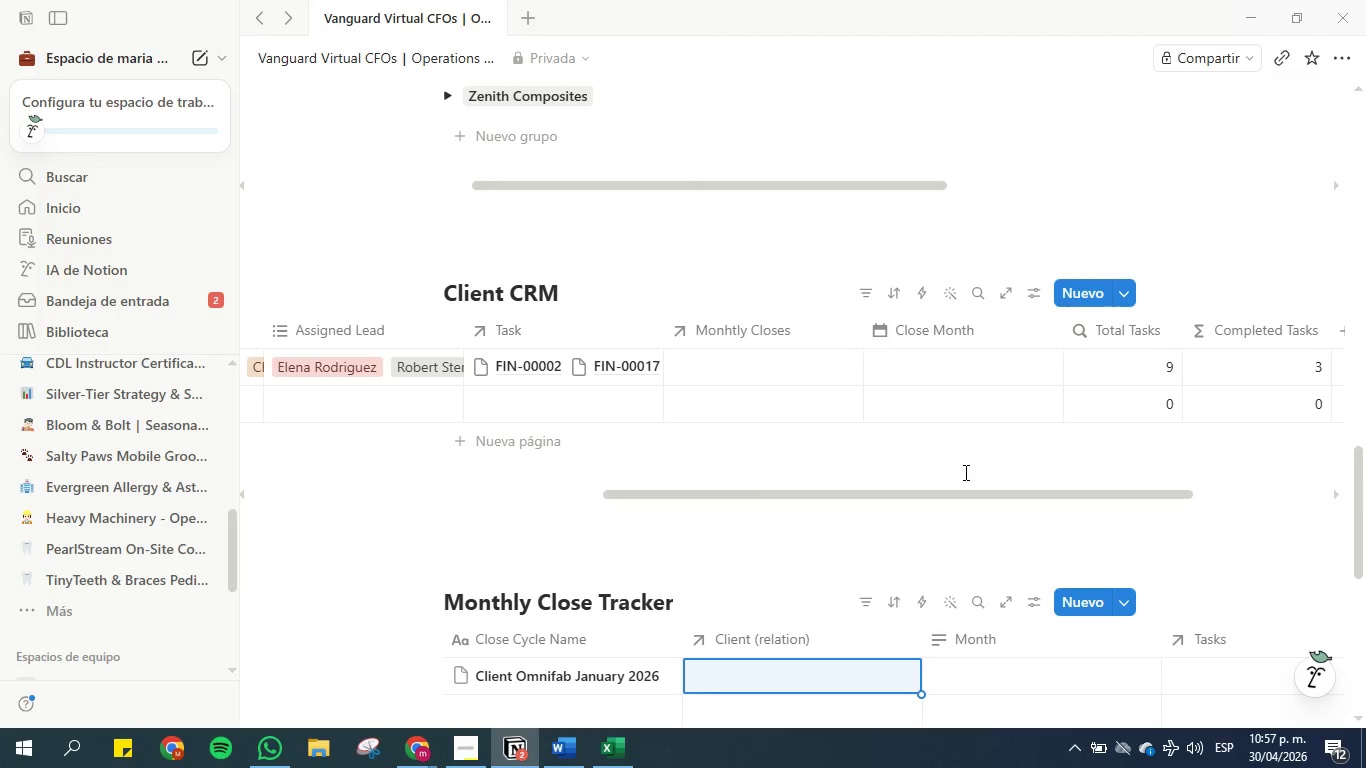 
wait(7.75)
 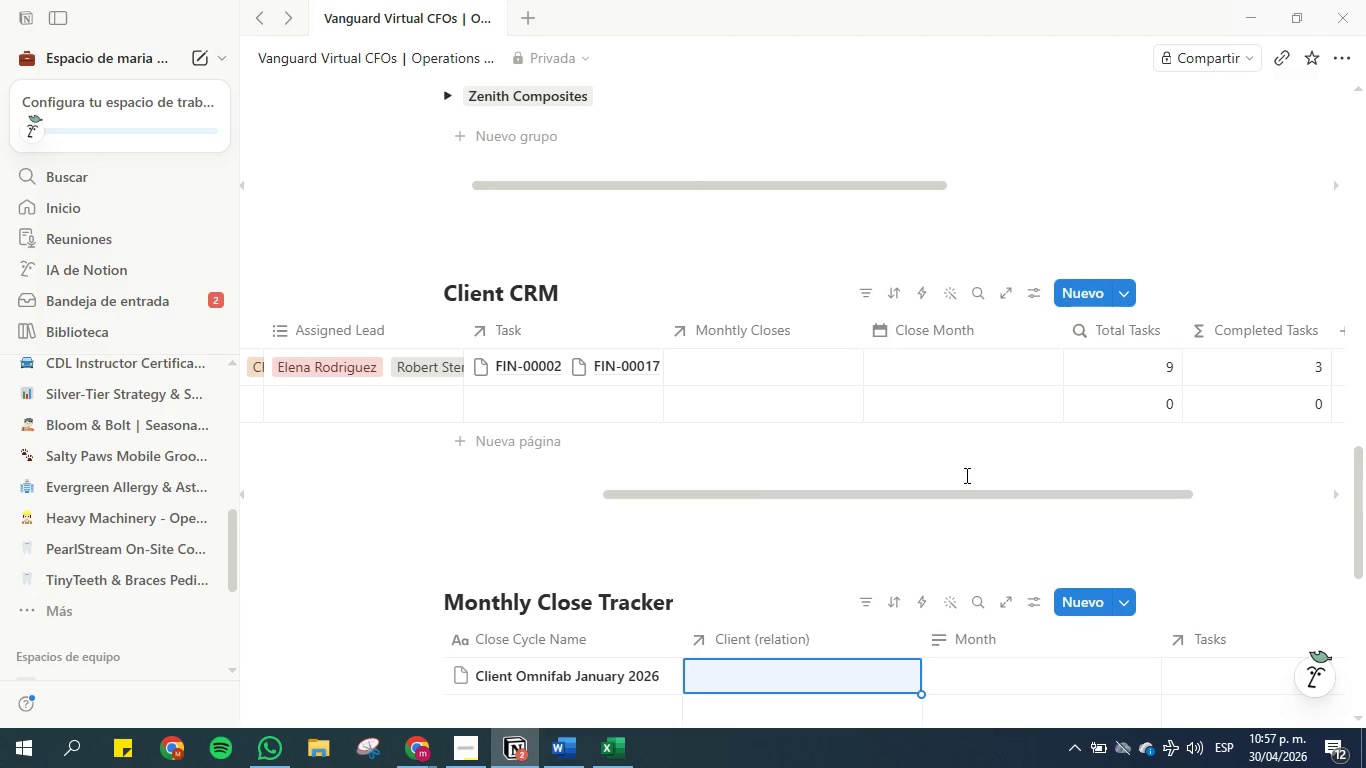 
scroll: coordinate [964, 470], scroll_direction: down, amount: 1.0
 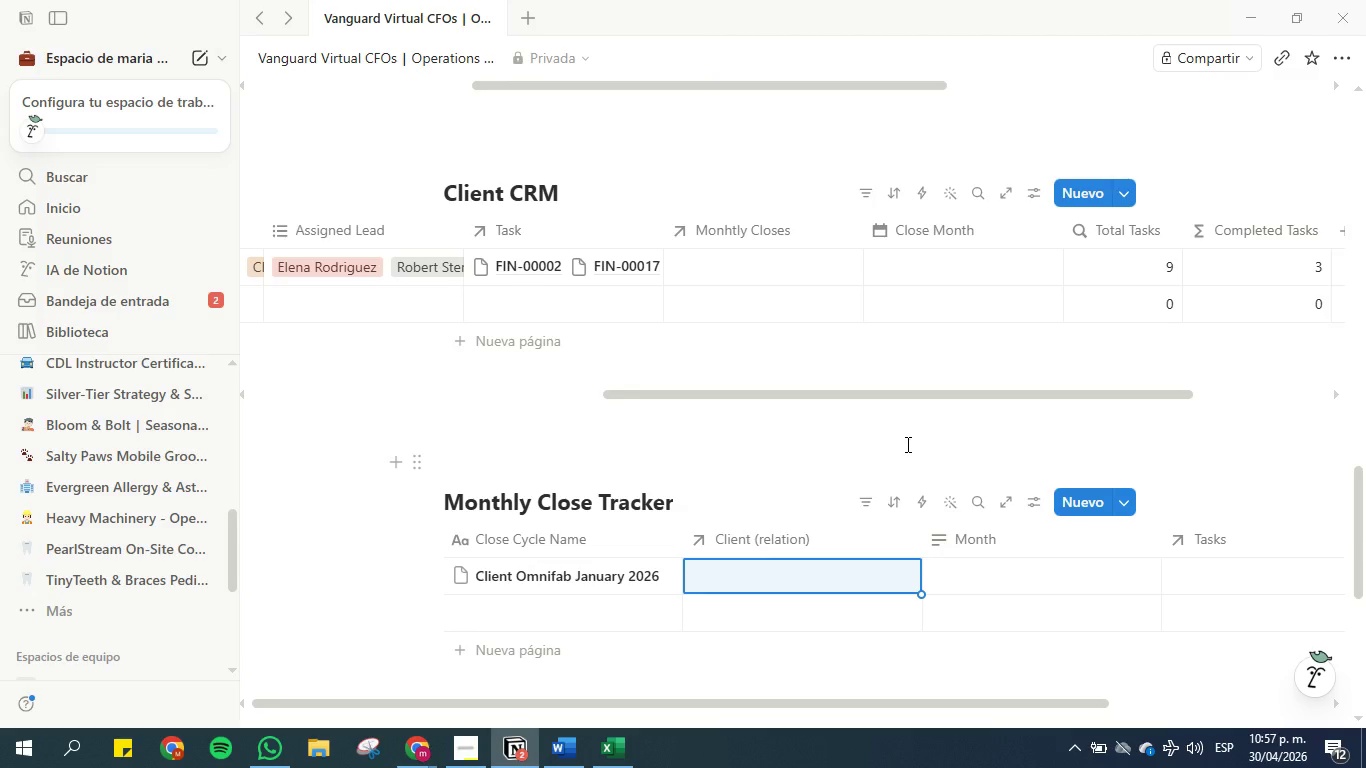 
wait(15.97)
 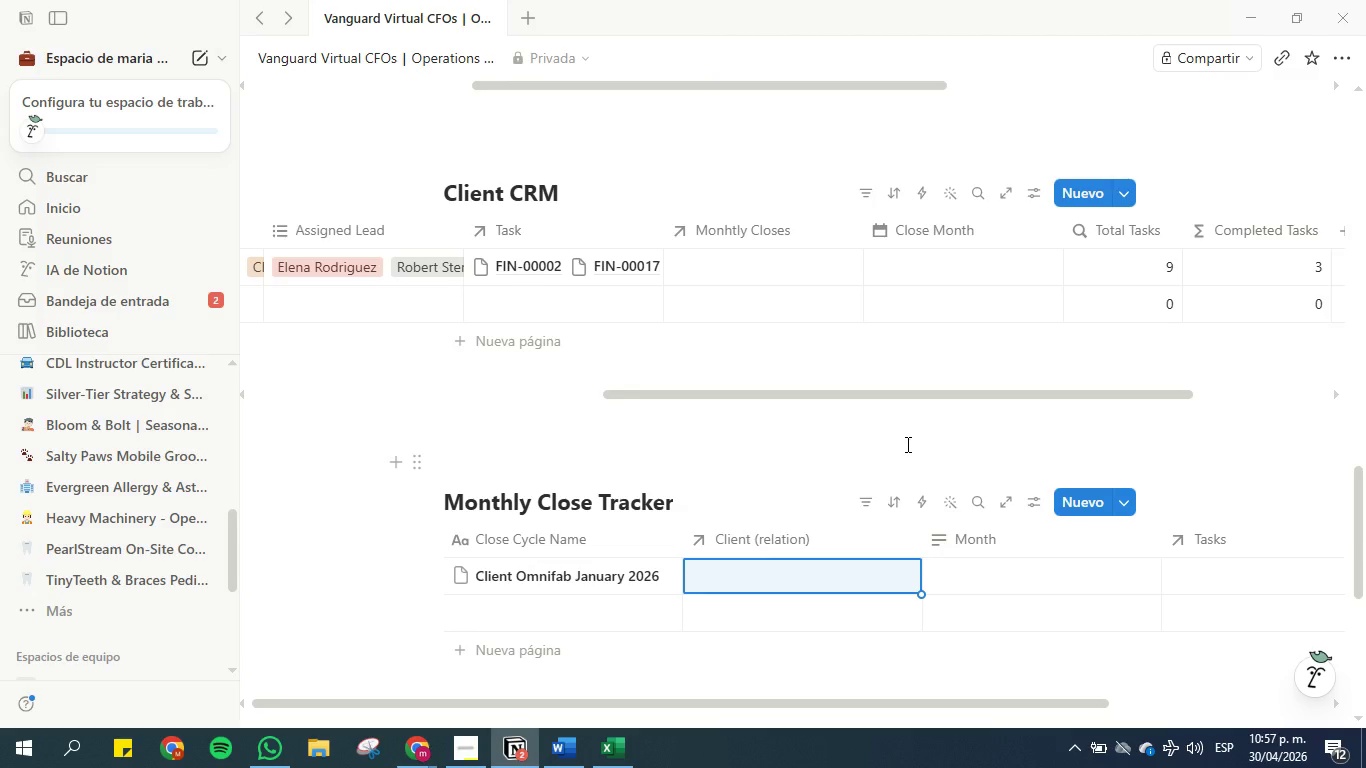 
mouse_move([582, 576])
 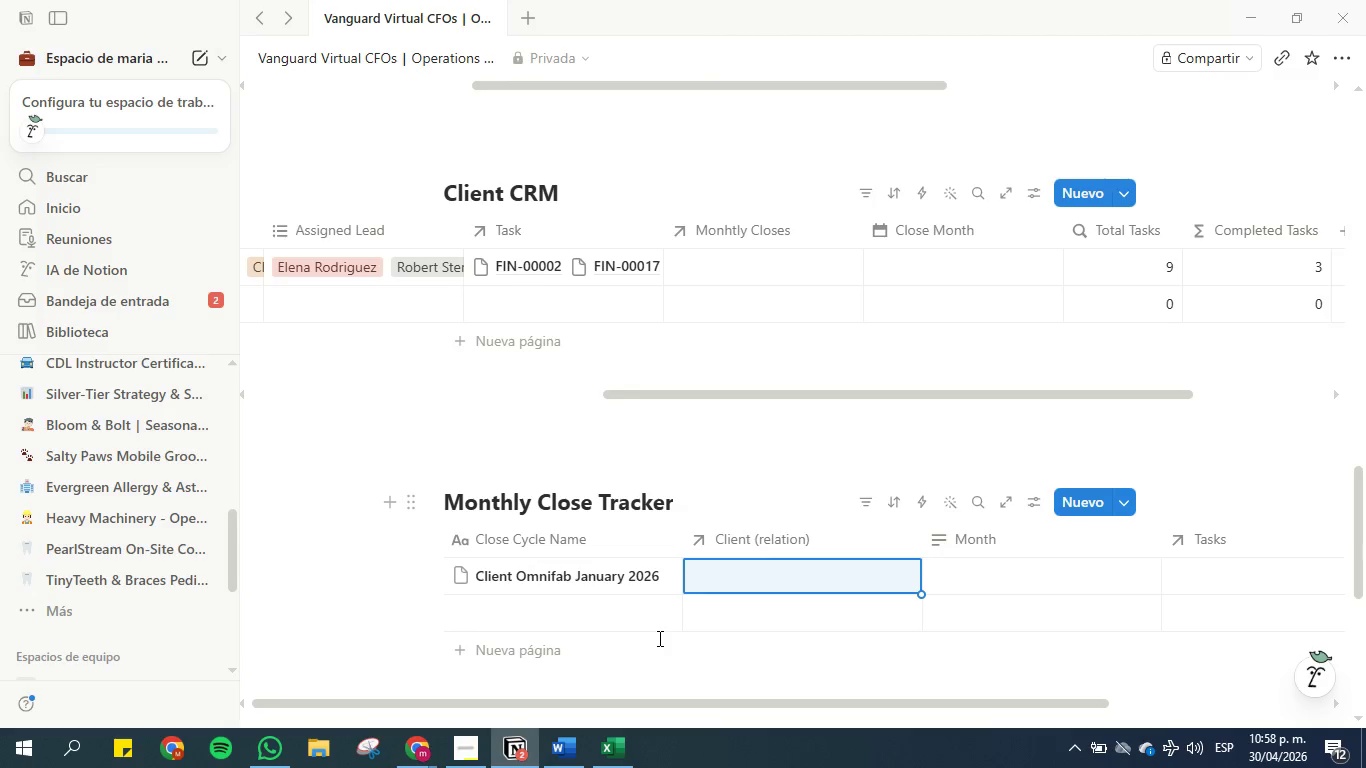 
wait(10.26)
 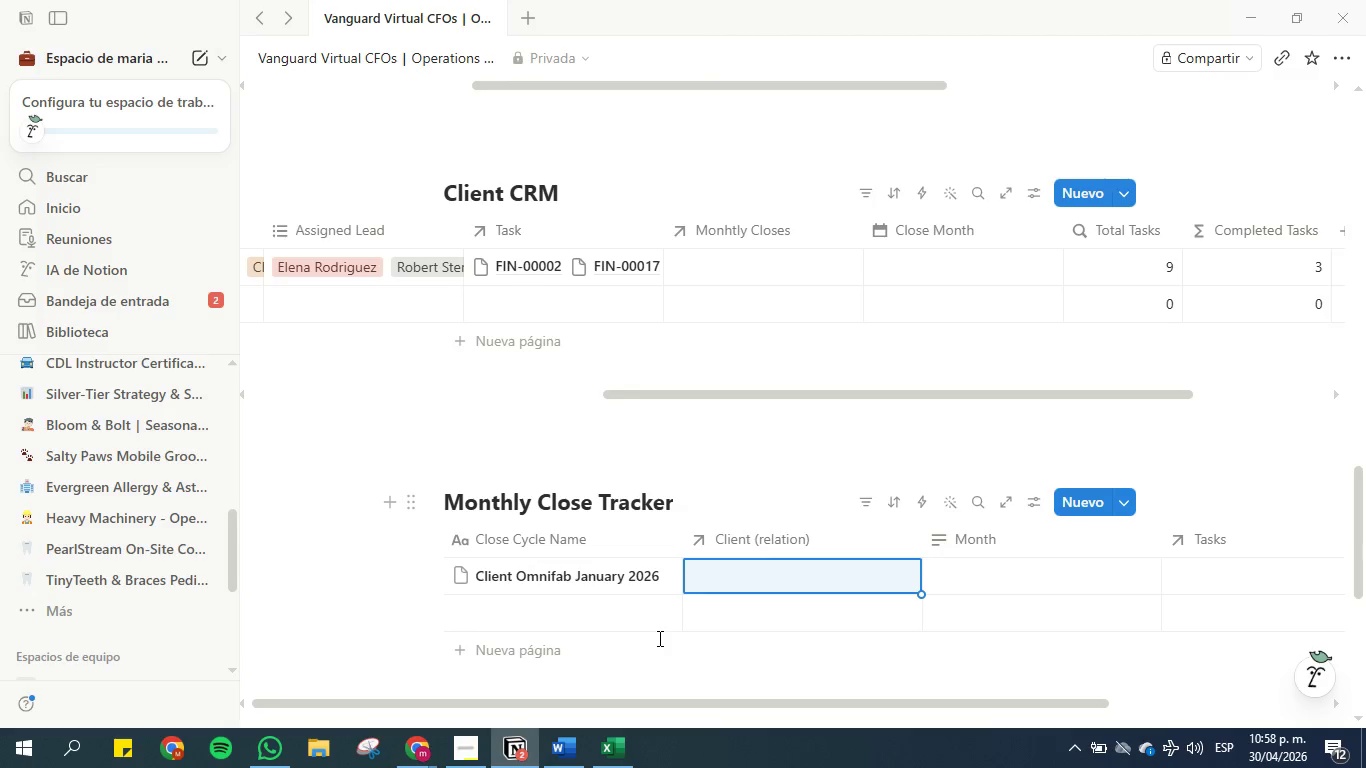 
left_click([565, 756])
 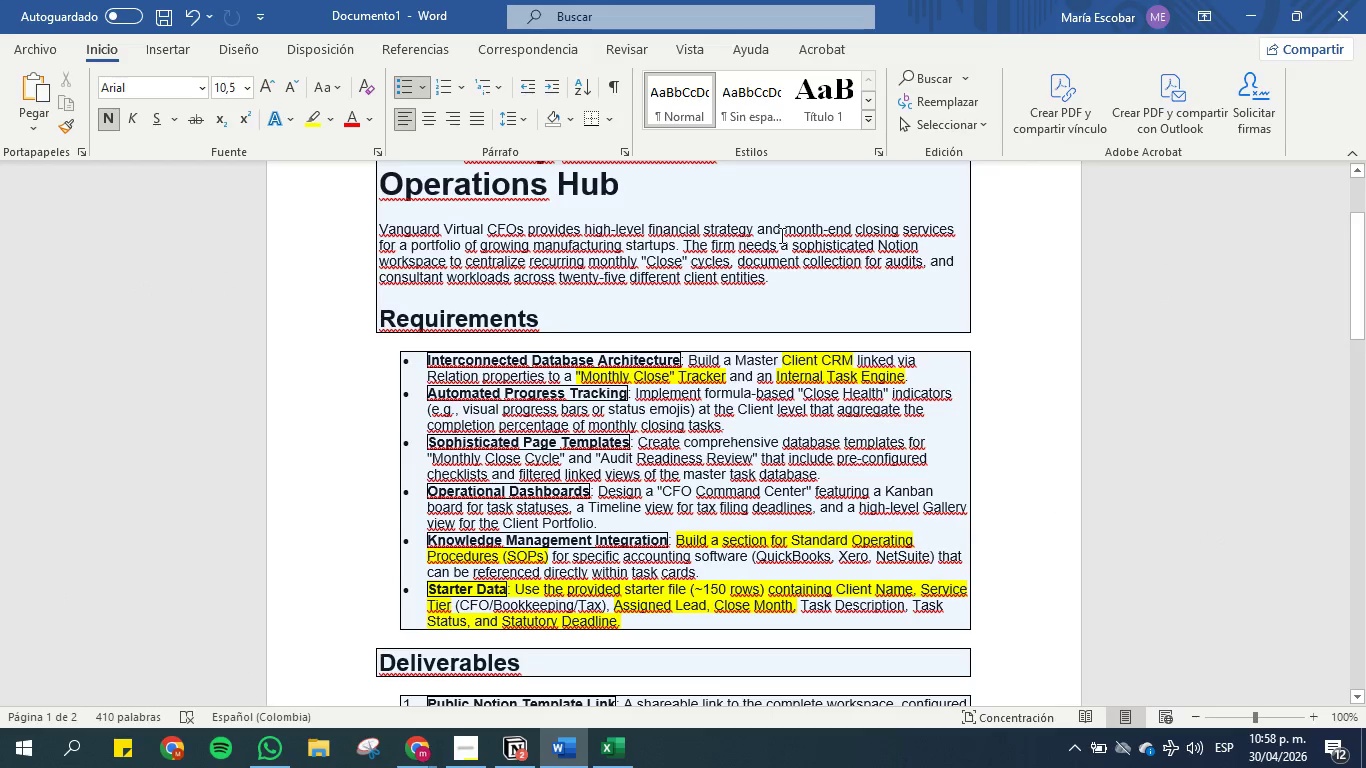 
left_click_drag(start_coordinate=[774, 279], to_coordinate=[380, 222])
 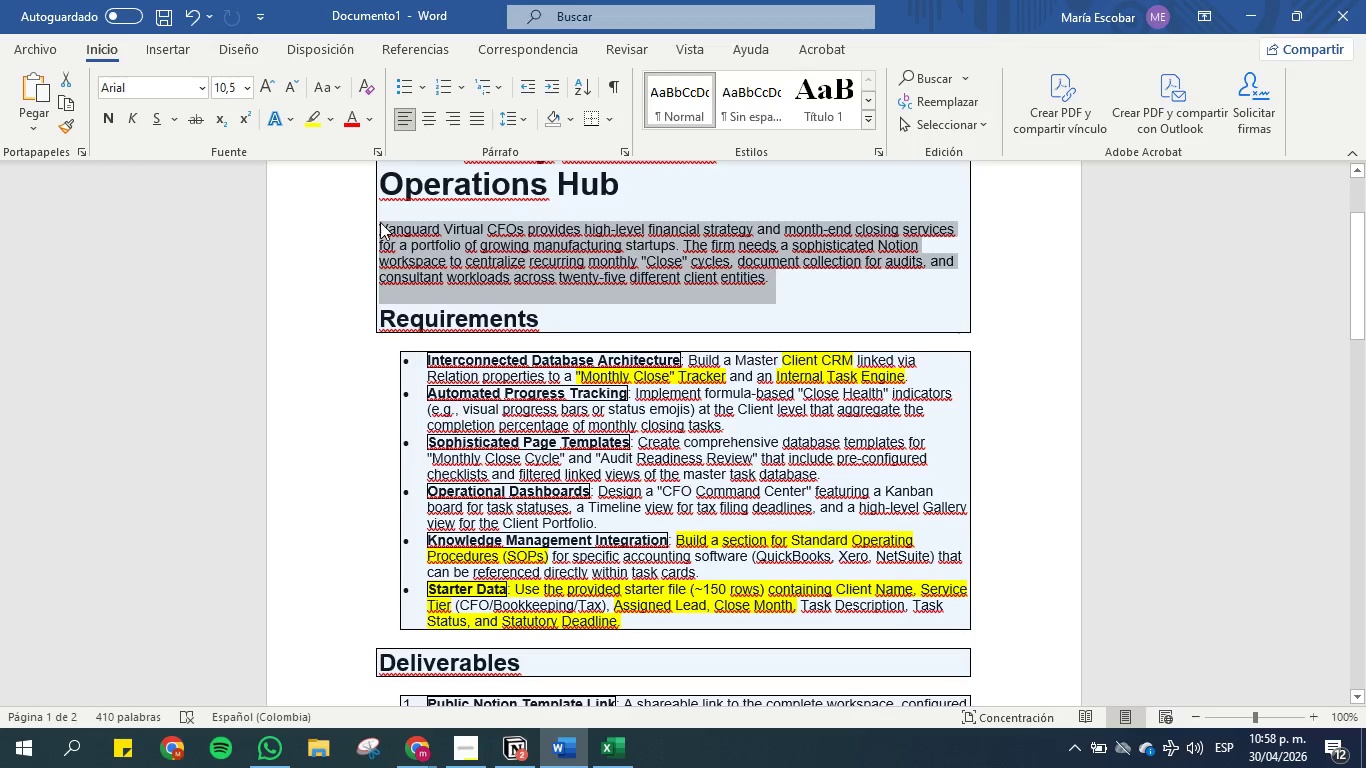 
key(Control+C)
 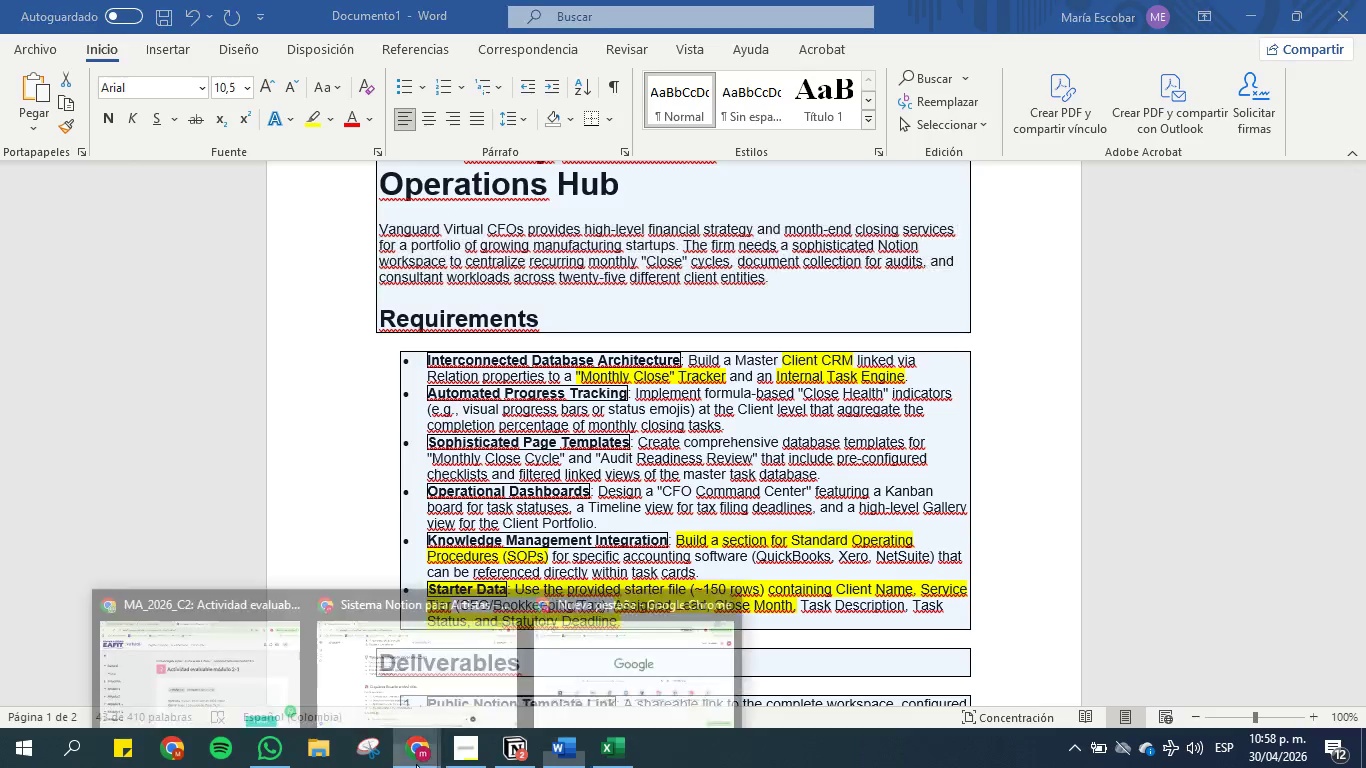 
left_click([606, 643])
 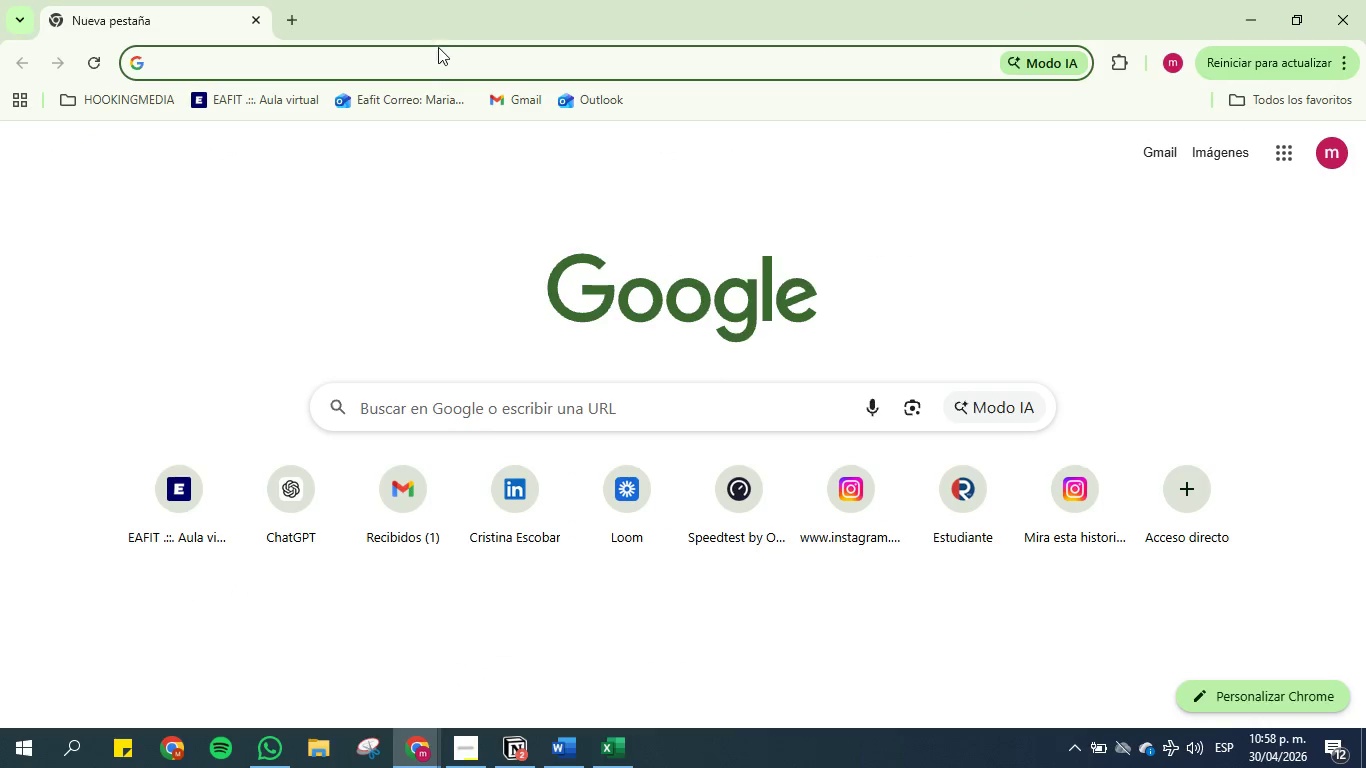 
left_click([438, 61])
 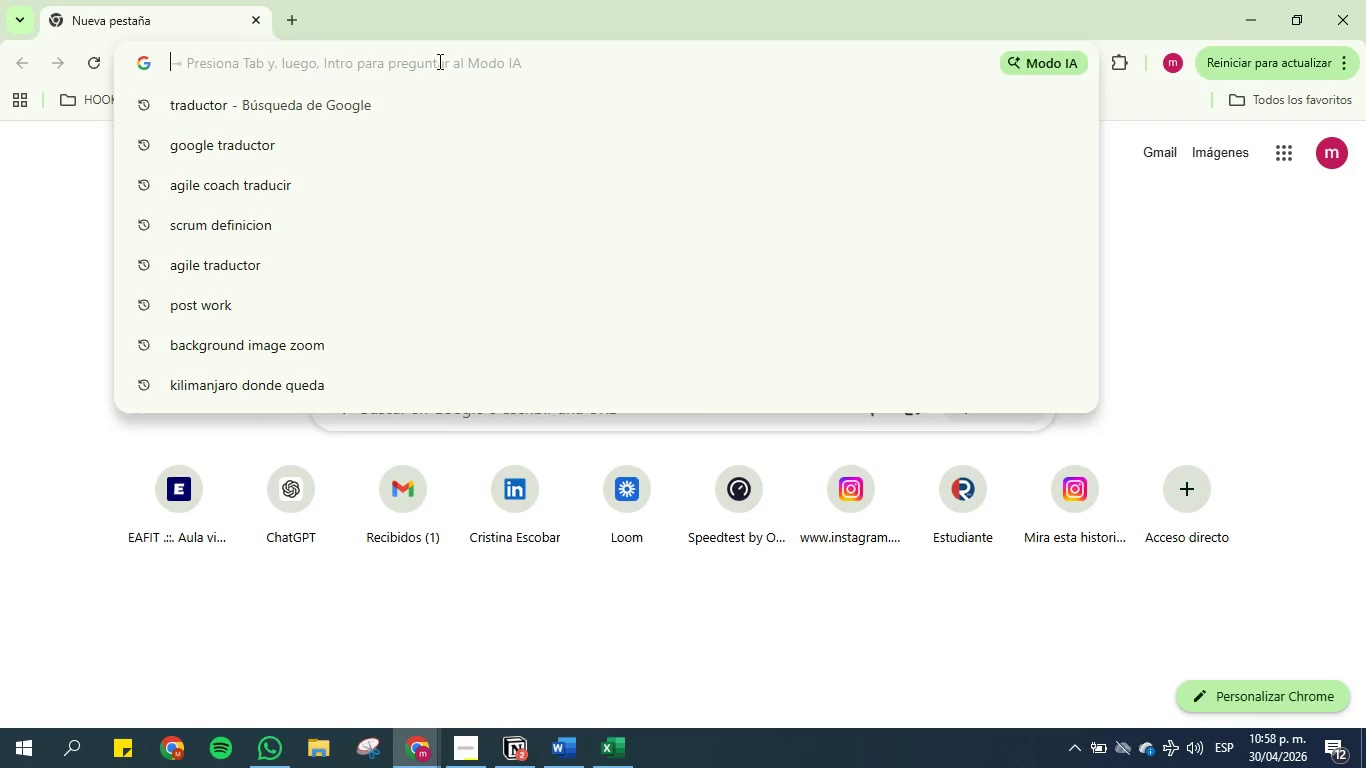 
type(traductor)
 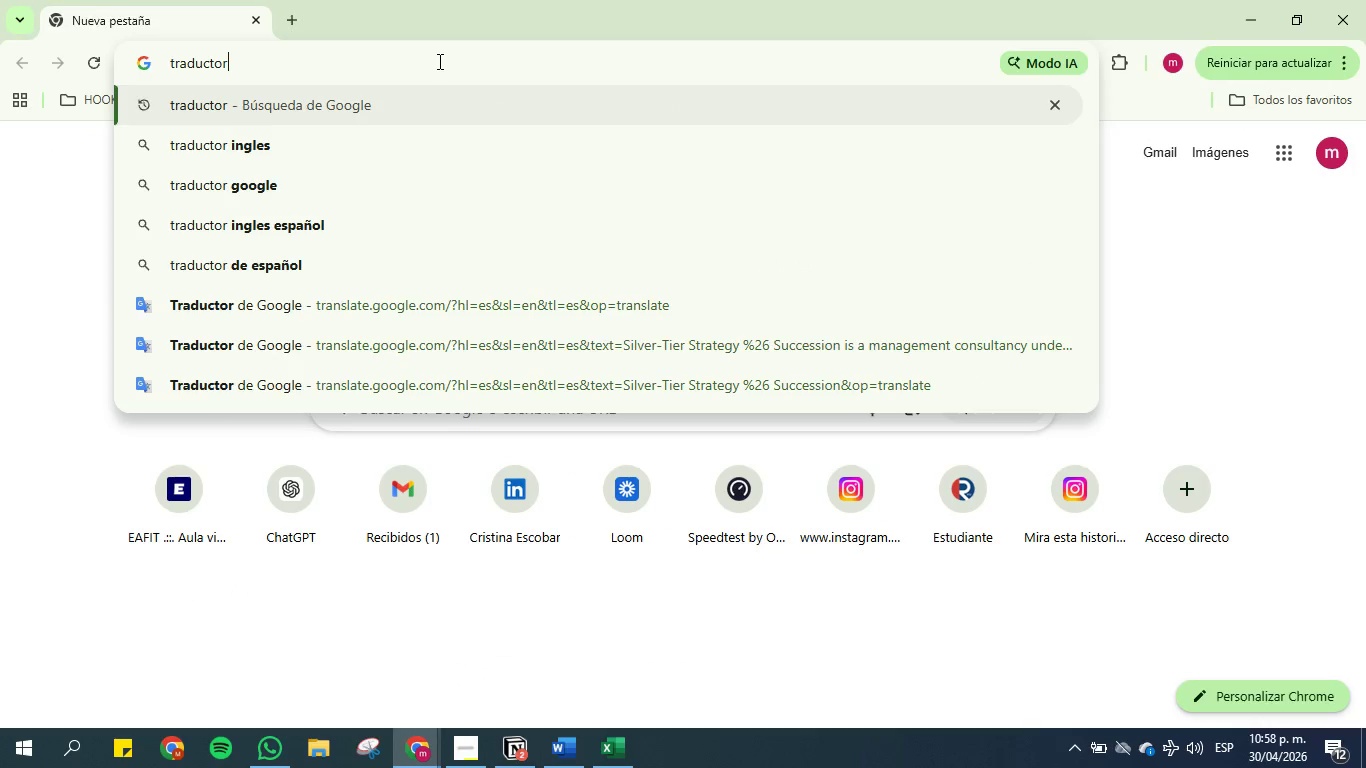 
key(Enter)
 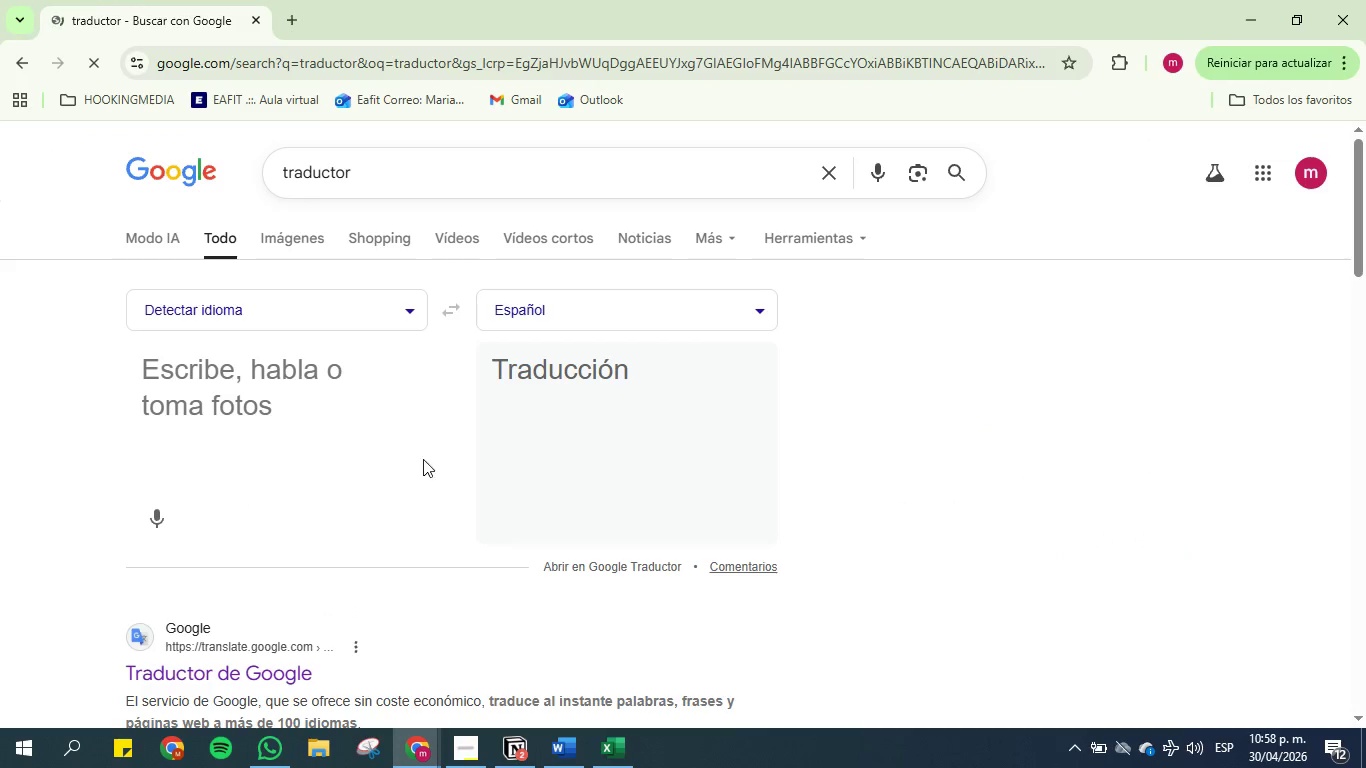 
left_click([335, 393])
 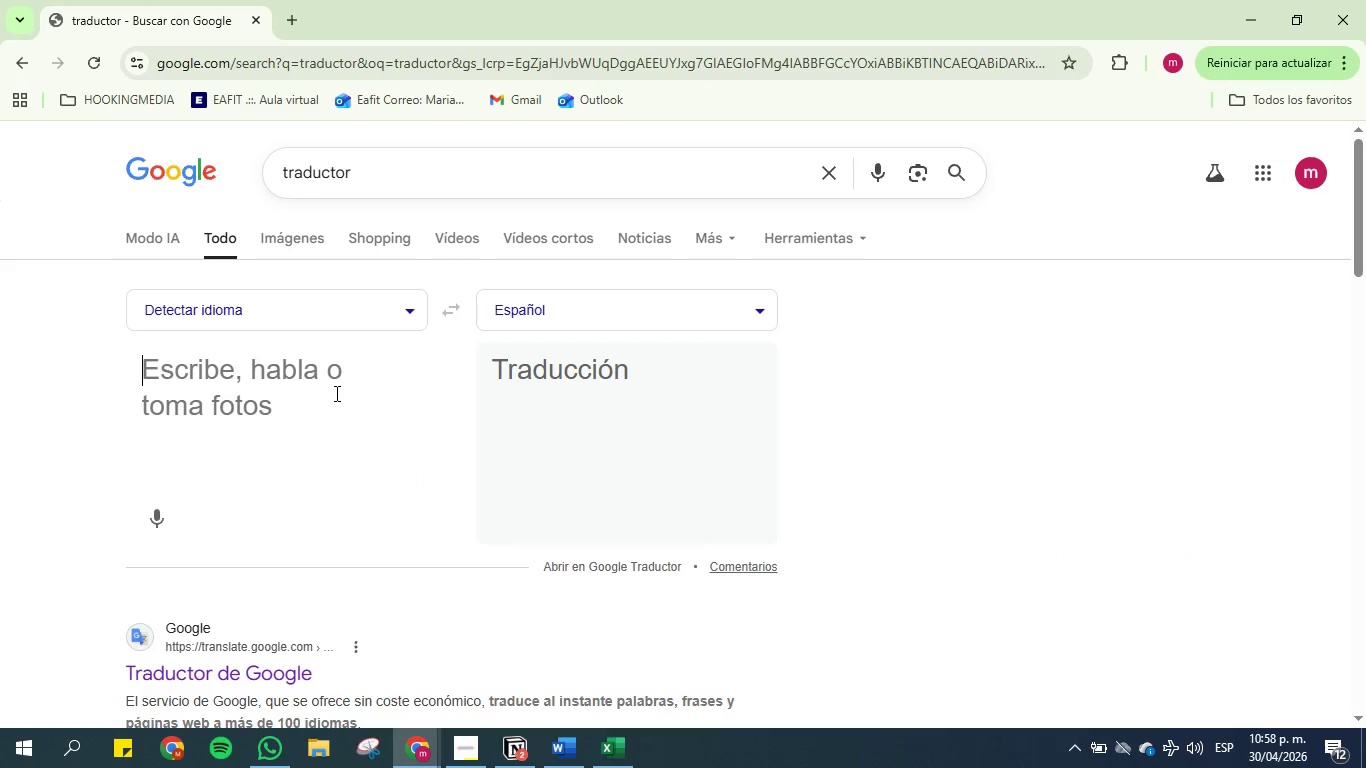 
key(Control+V)
 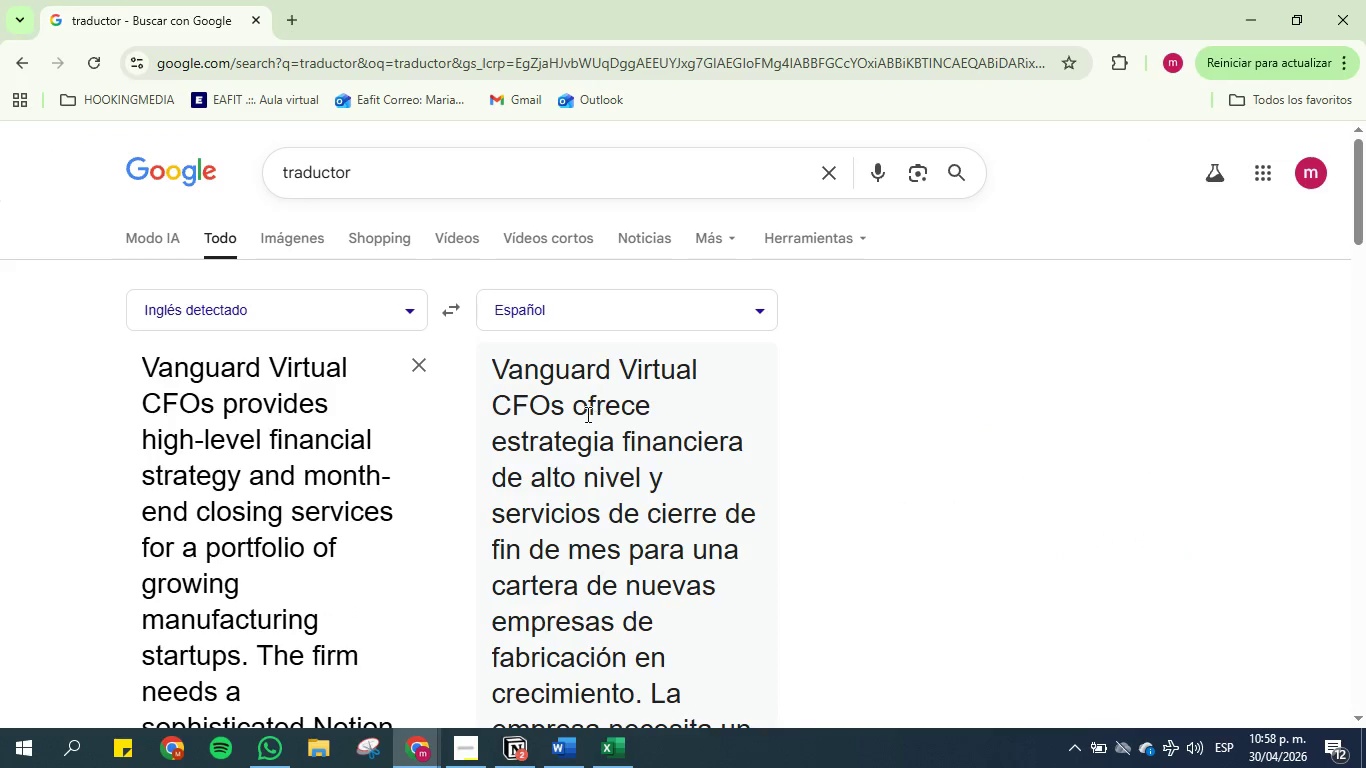 
scroll: coordinate [646, 321], scroll_direction: down, amount: 6.0
 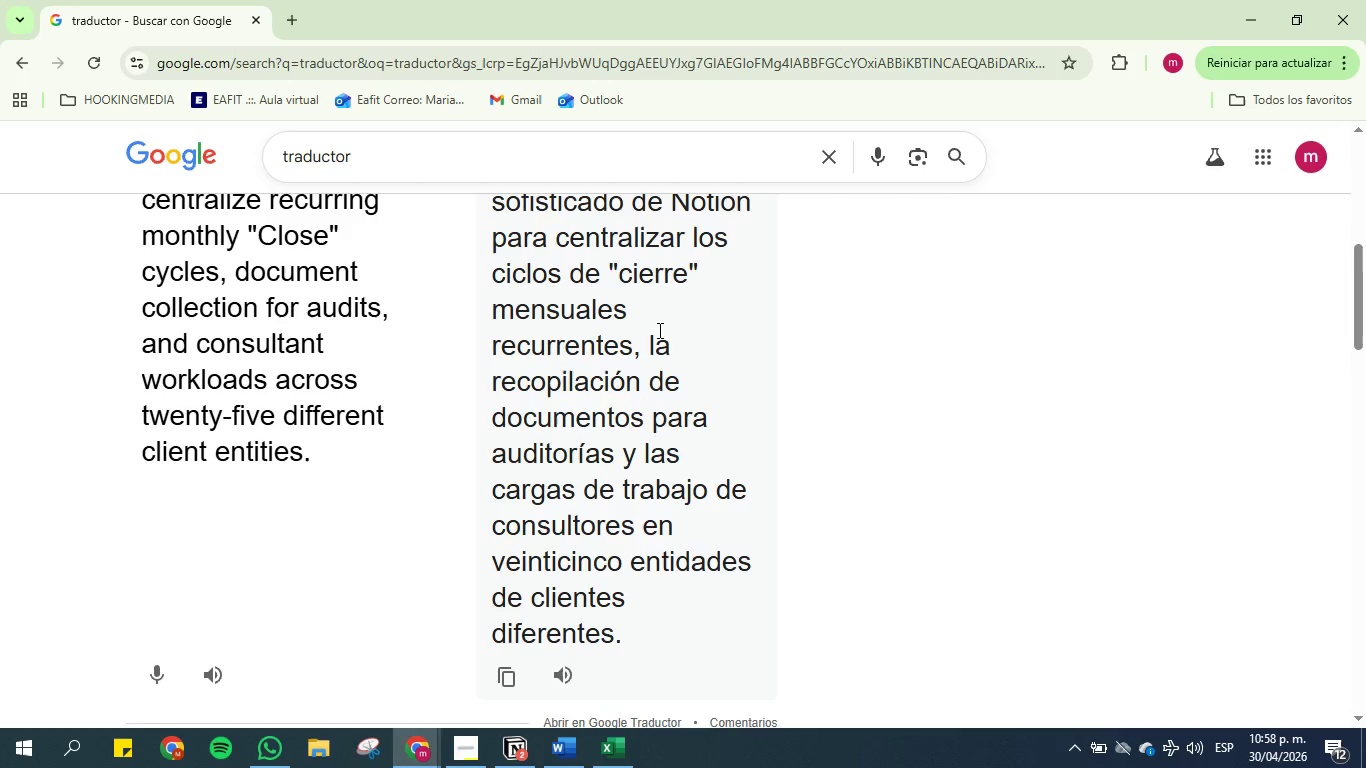 
wait(6.97)
 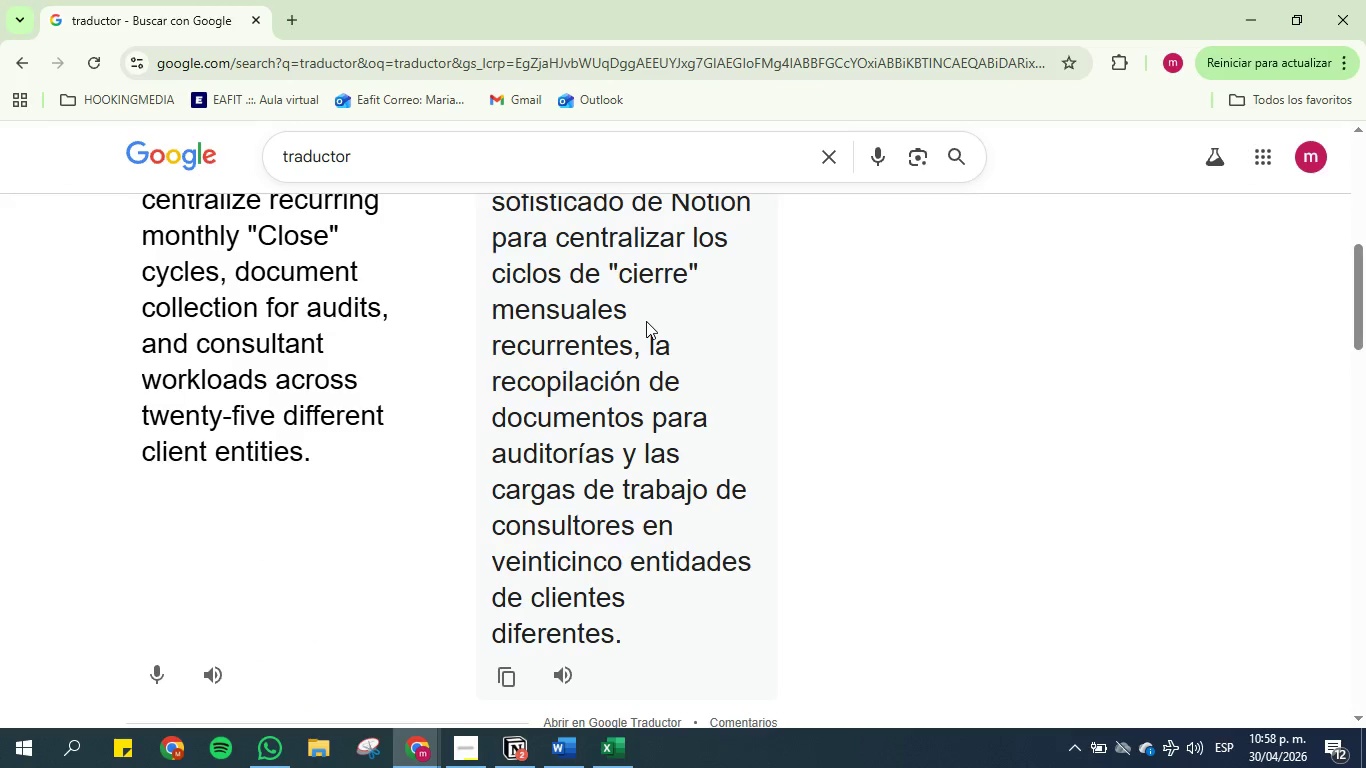 
scroll: coordinate [415, 304], scroll_direction: up, amount: 7.0
 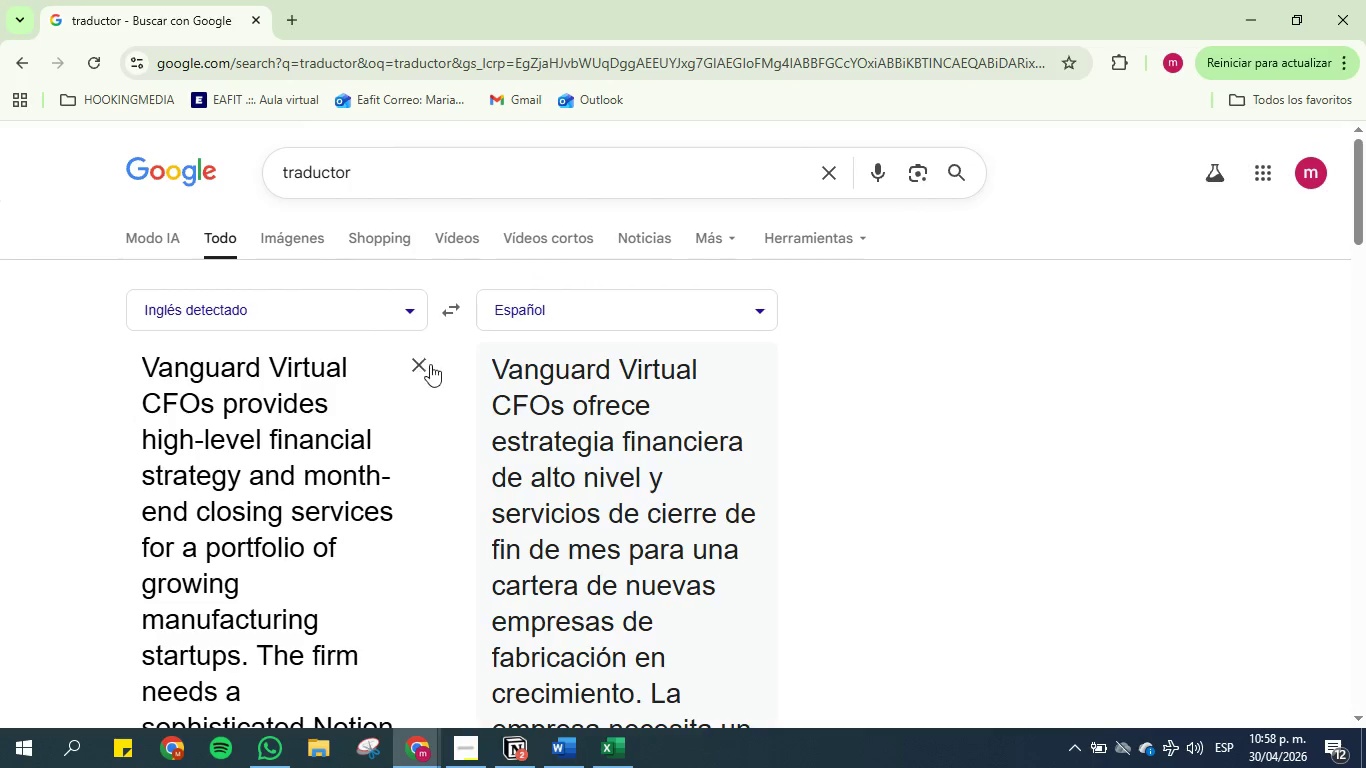 
scroll: coordinate [654, 447], scroll_direction: down, amount: 9.0
 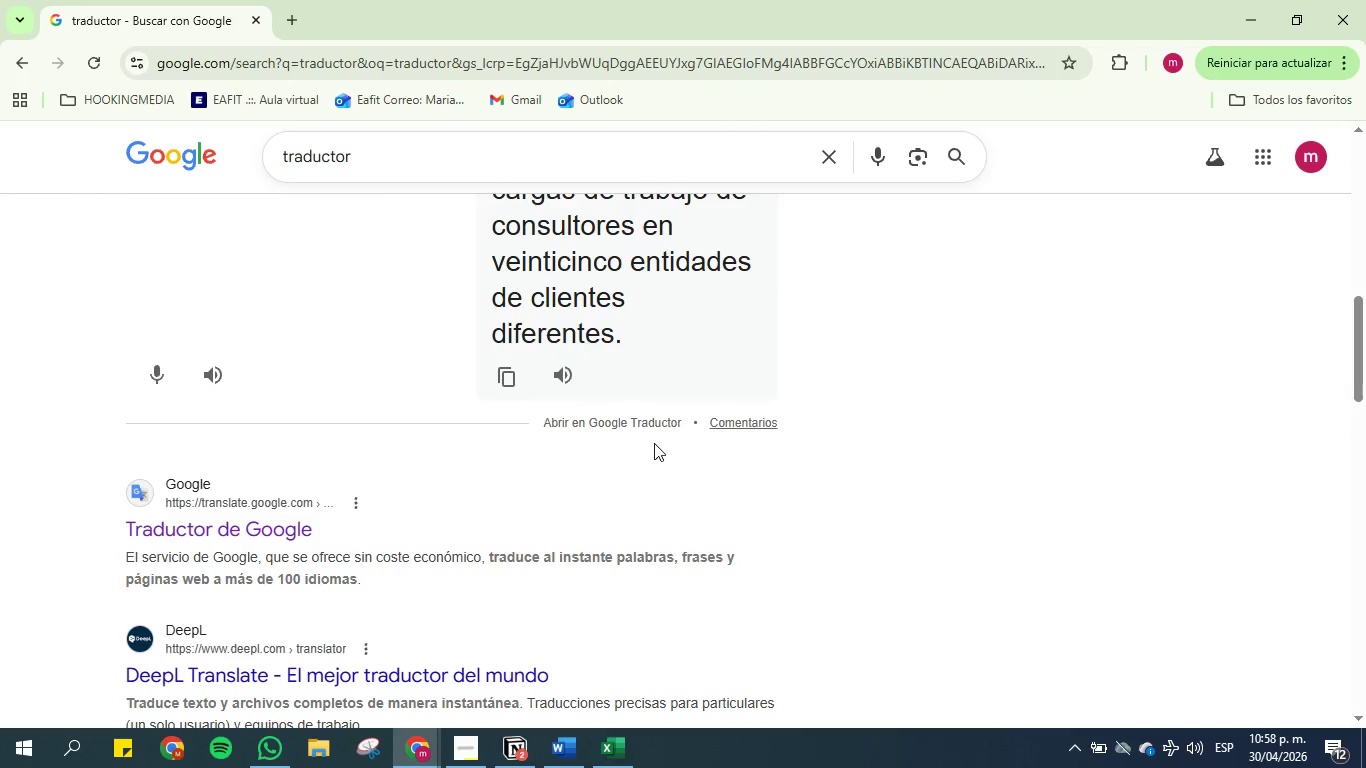 
scroll: coordinate [438, 270], scroll_direction: up, amount: 12.0
 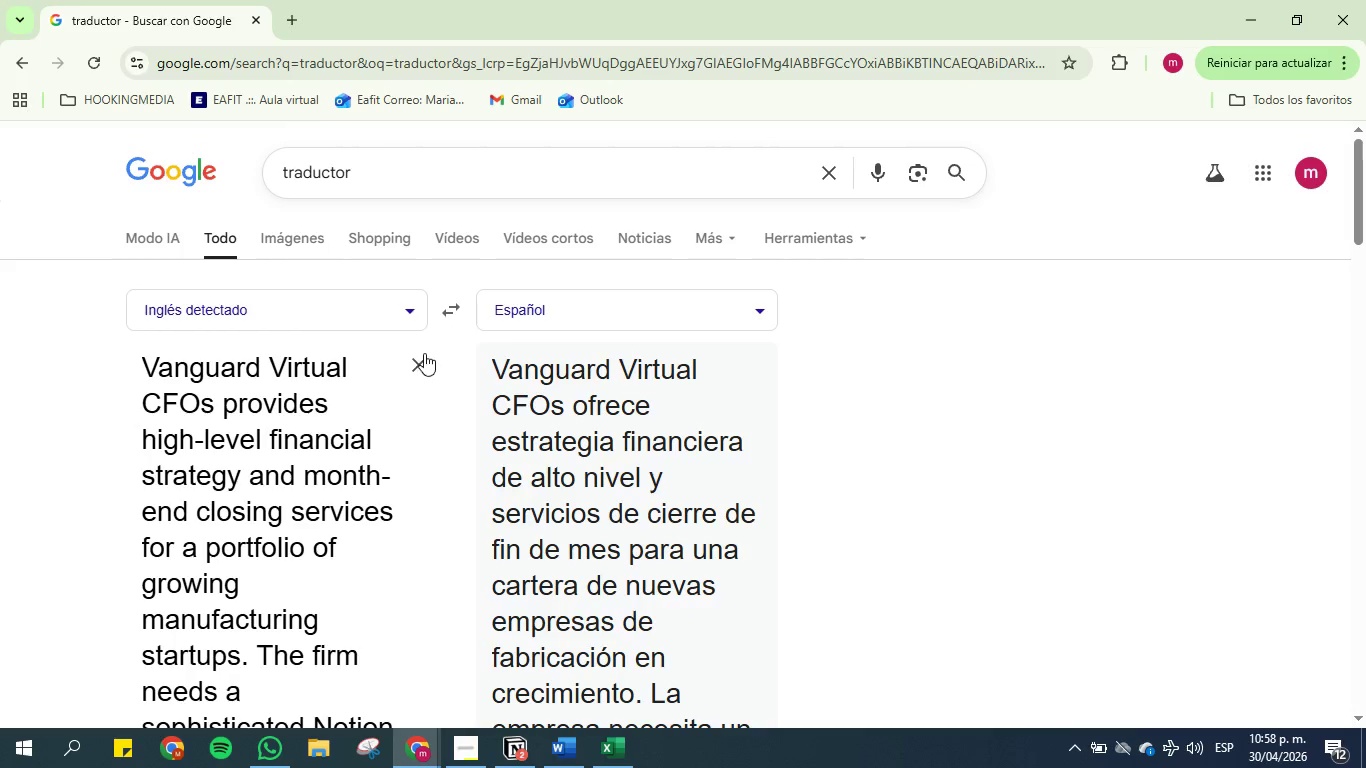 
left_click([423, 353])
 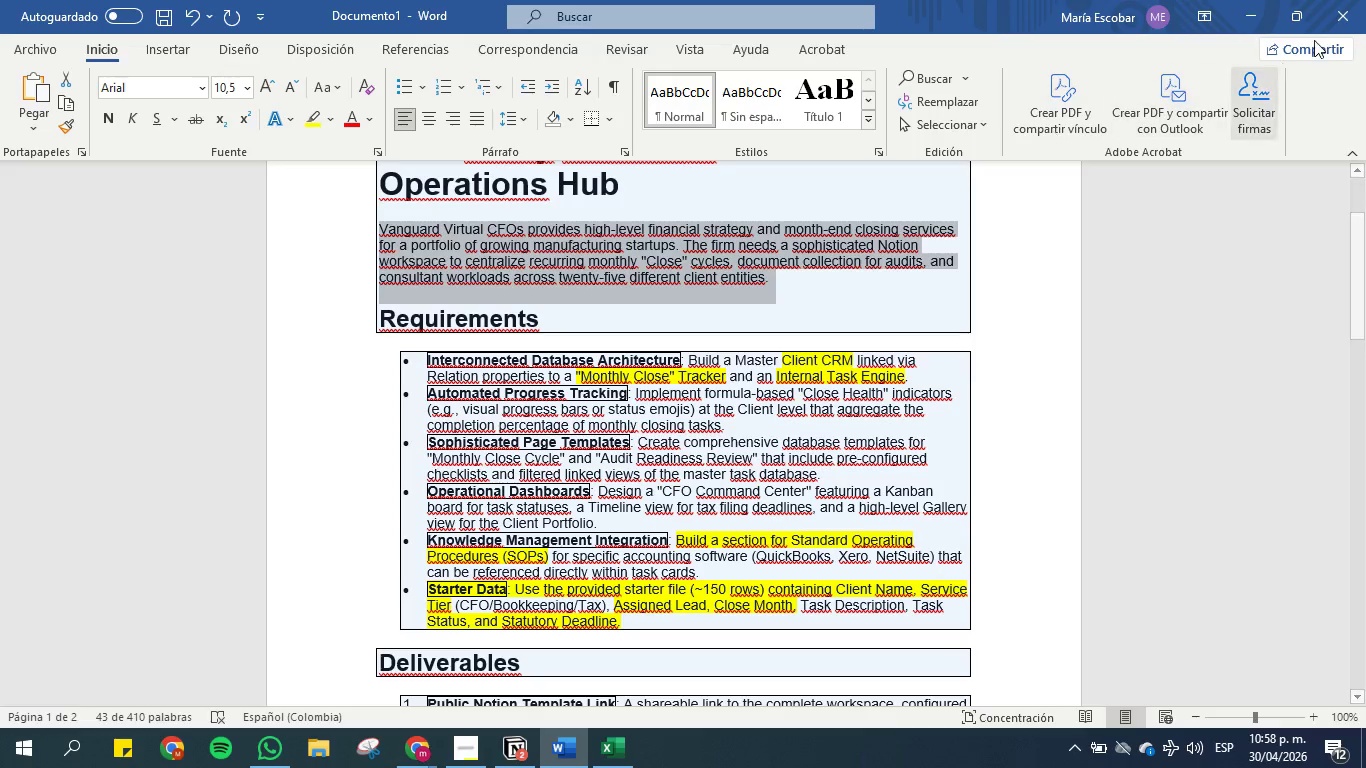 
wait(5.39)
 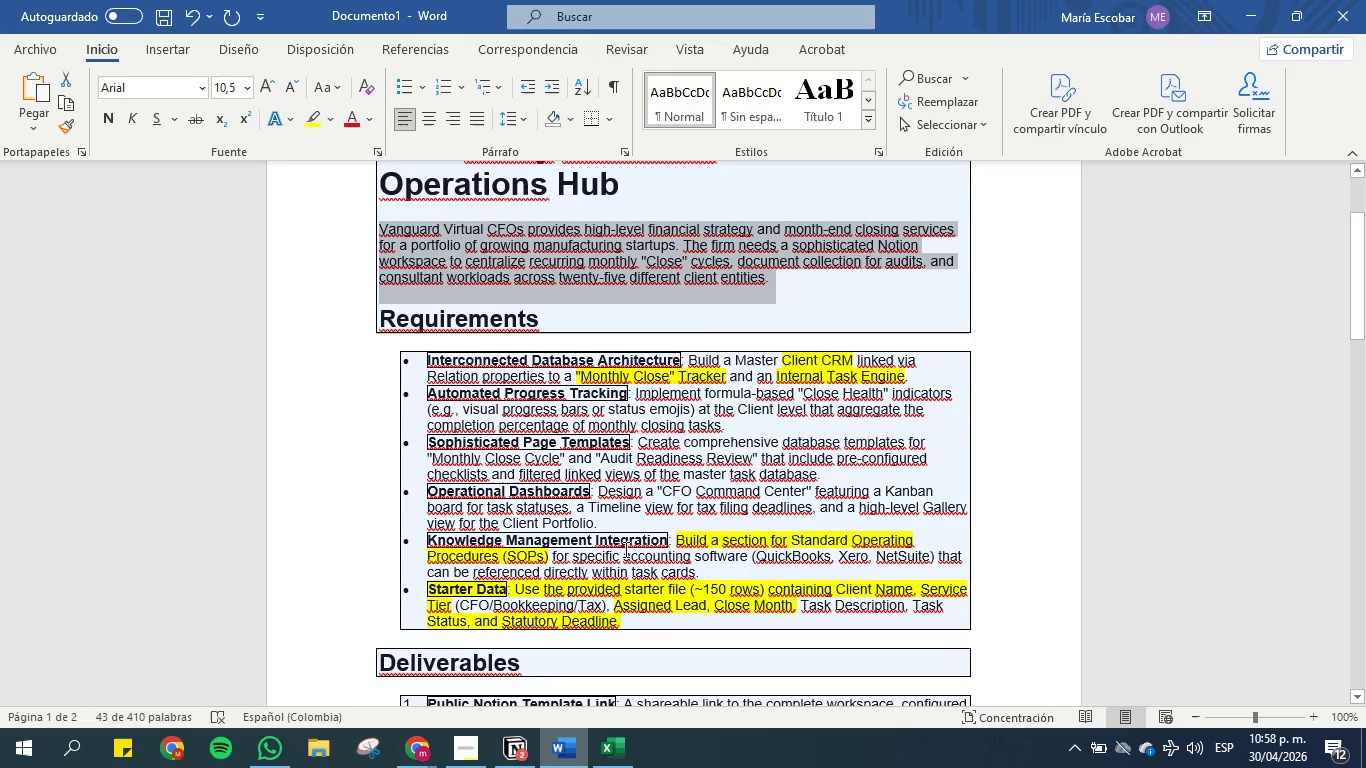 
left_click([1244, 17])
 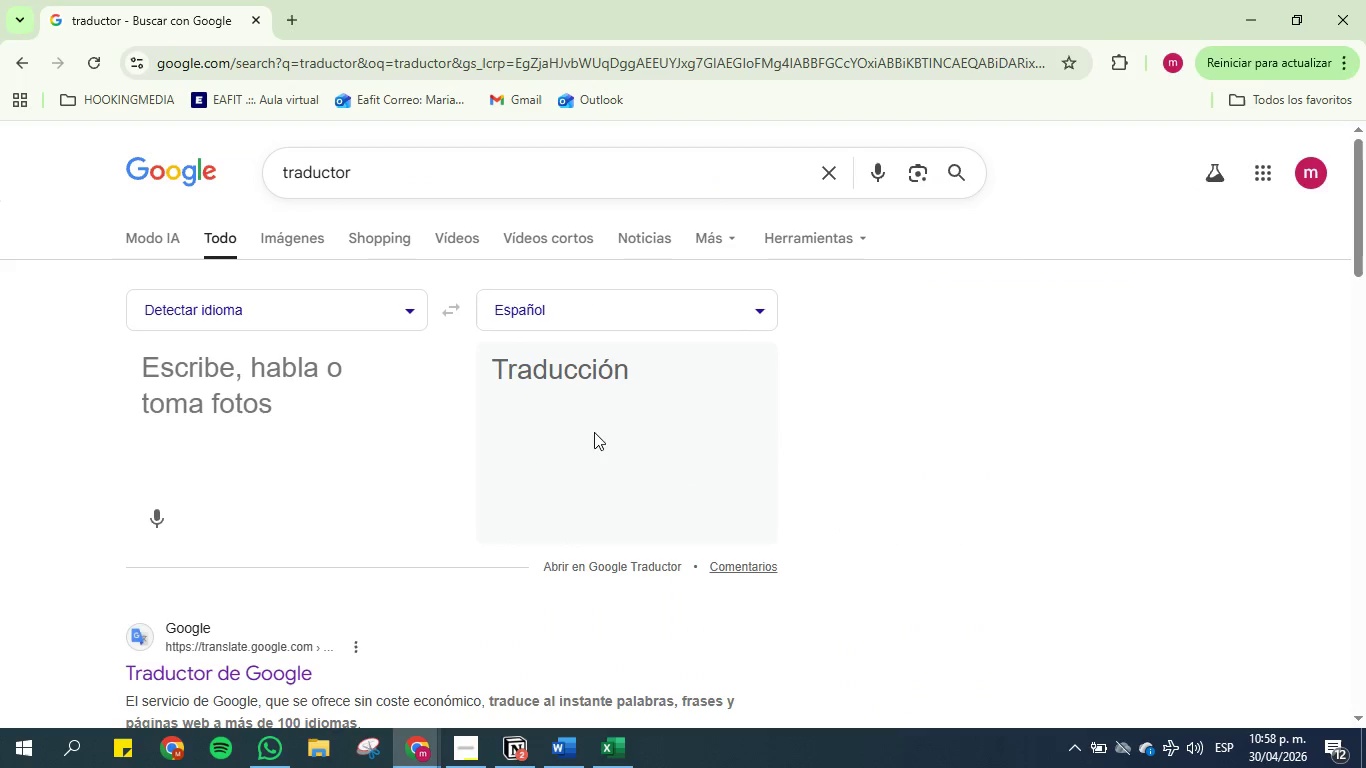 
mouse_move([566, 746])
 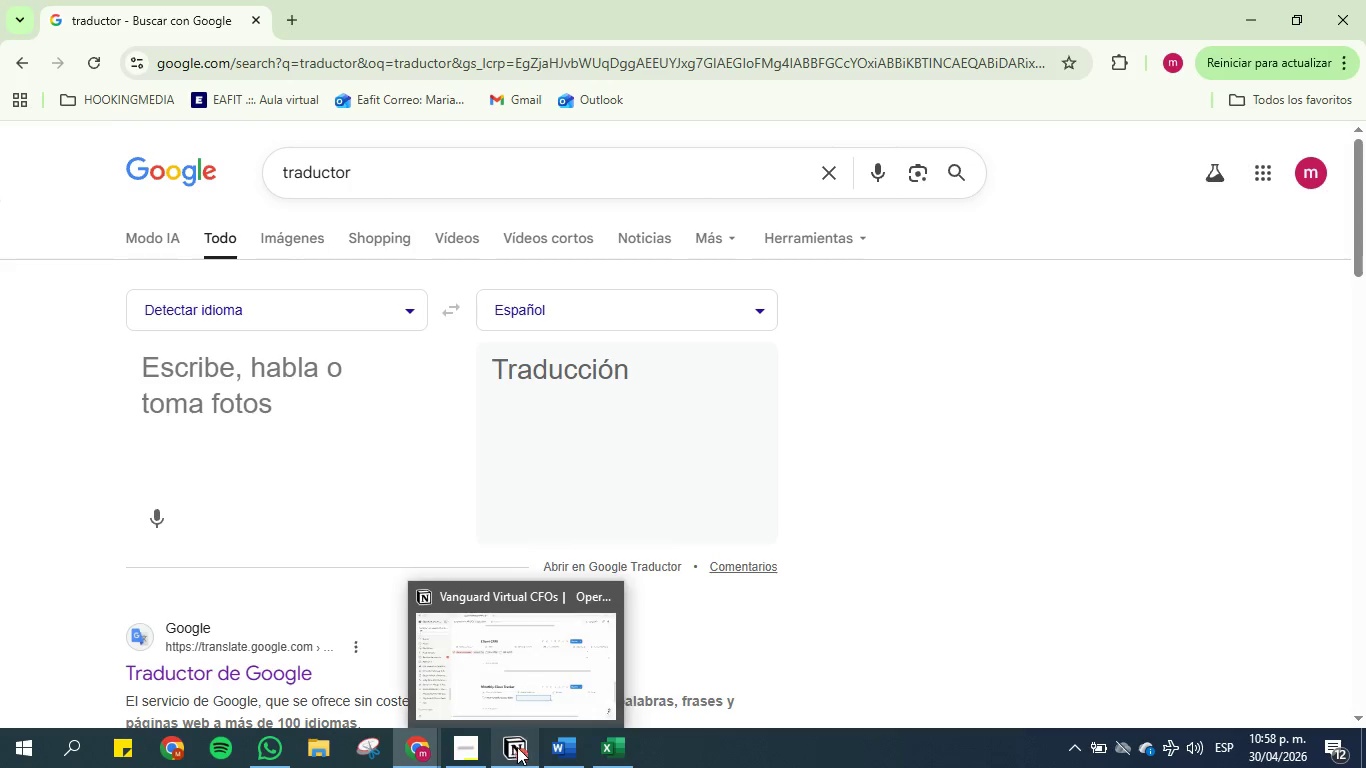 
left_click([566, 756])
 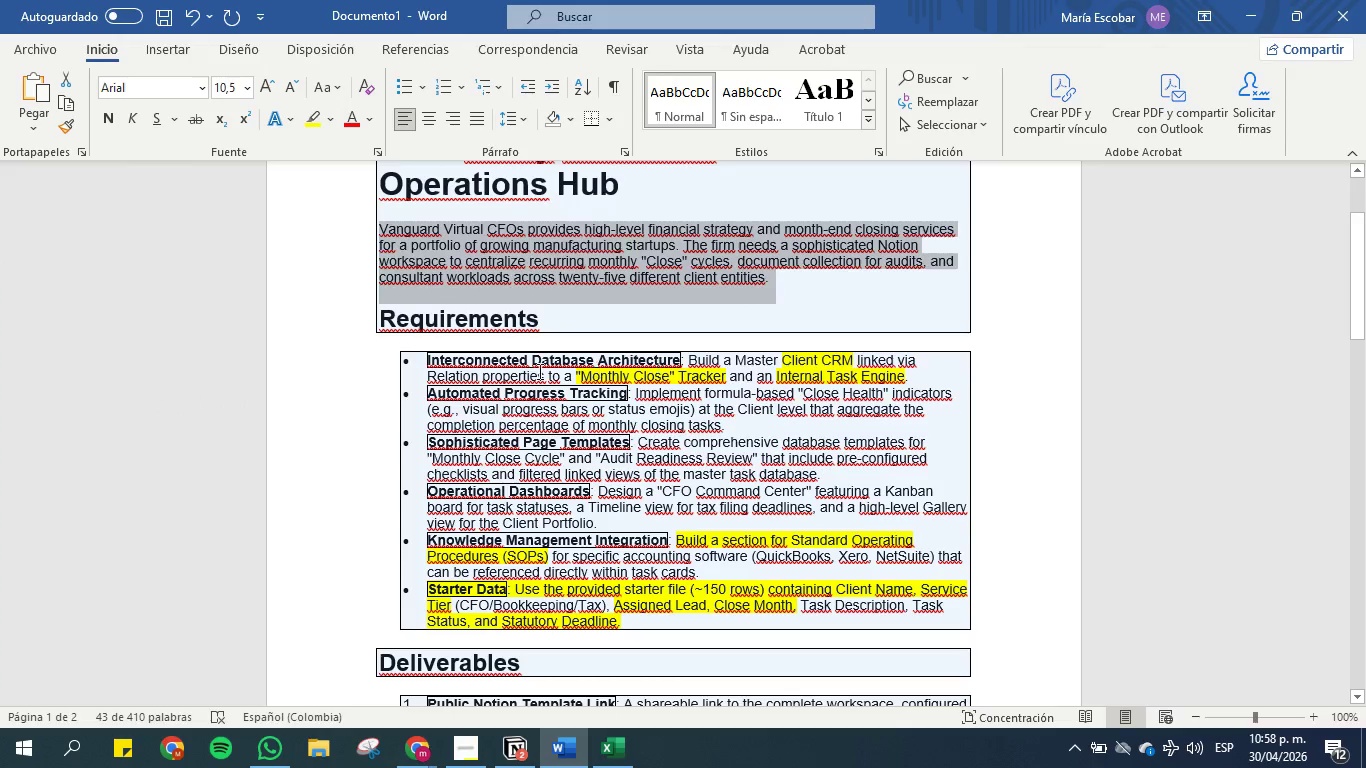 
left_click_drag(start_coordinate=[426, 358], to_coordinate=[683, 518])
 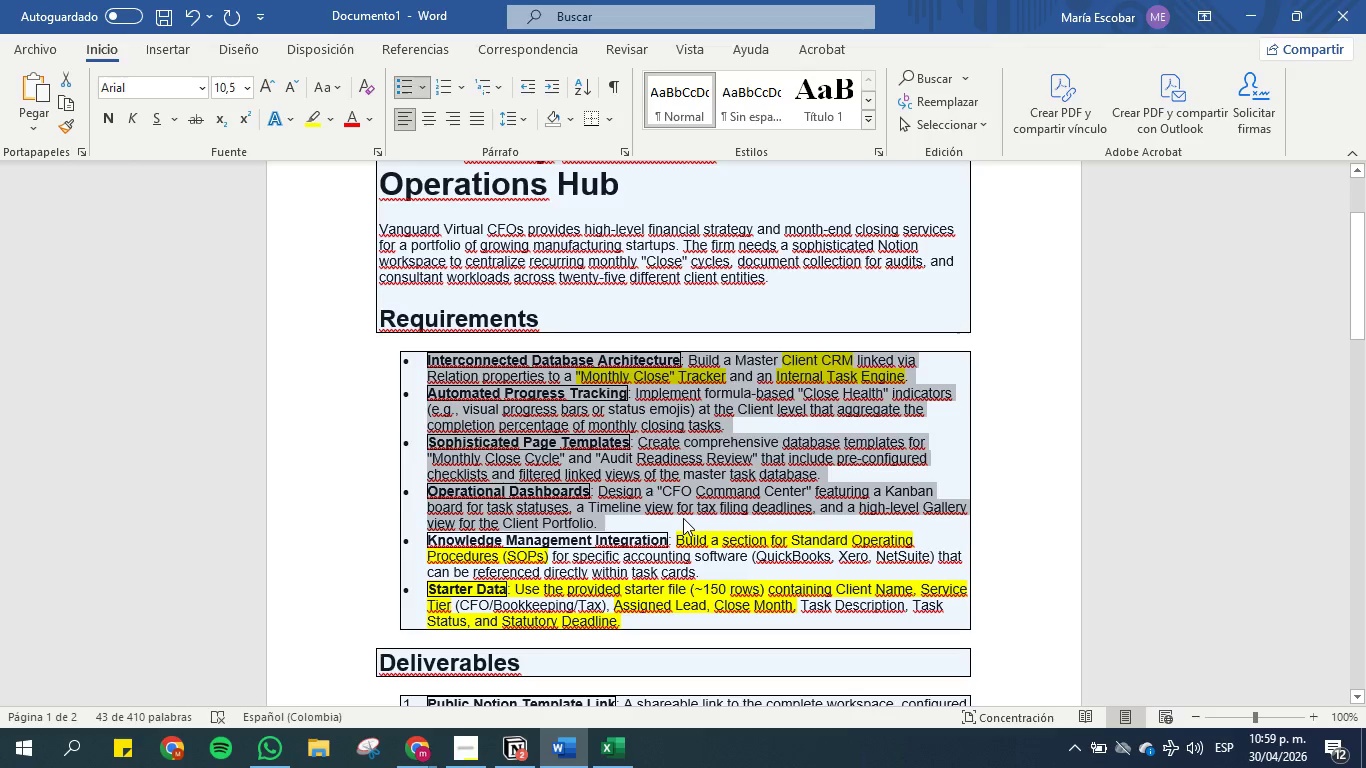 
key(Control+C)
 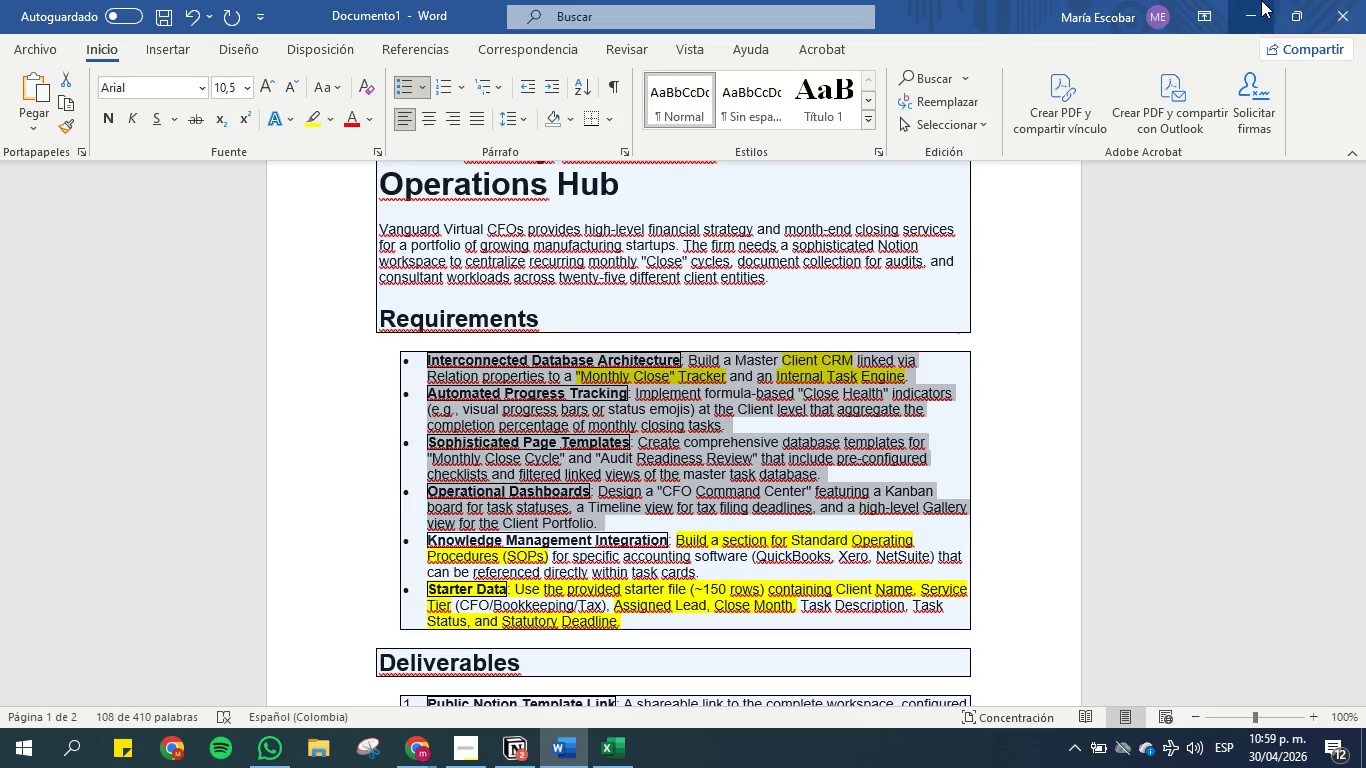 
left_click([1261, 0])
 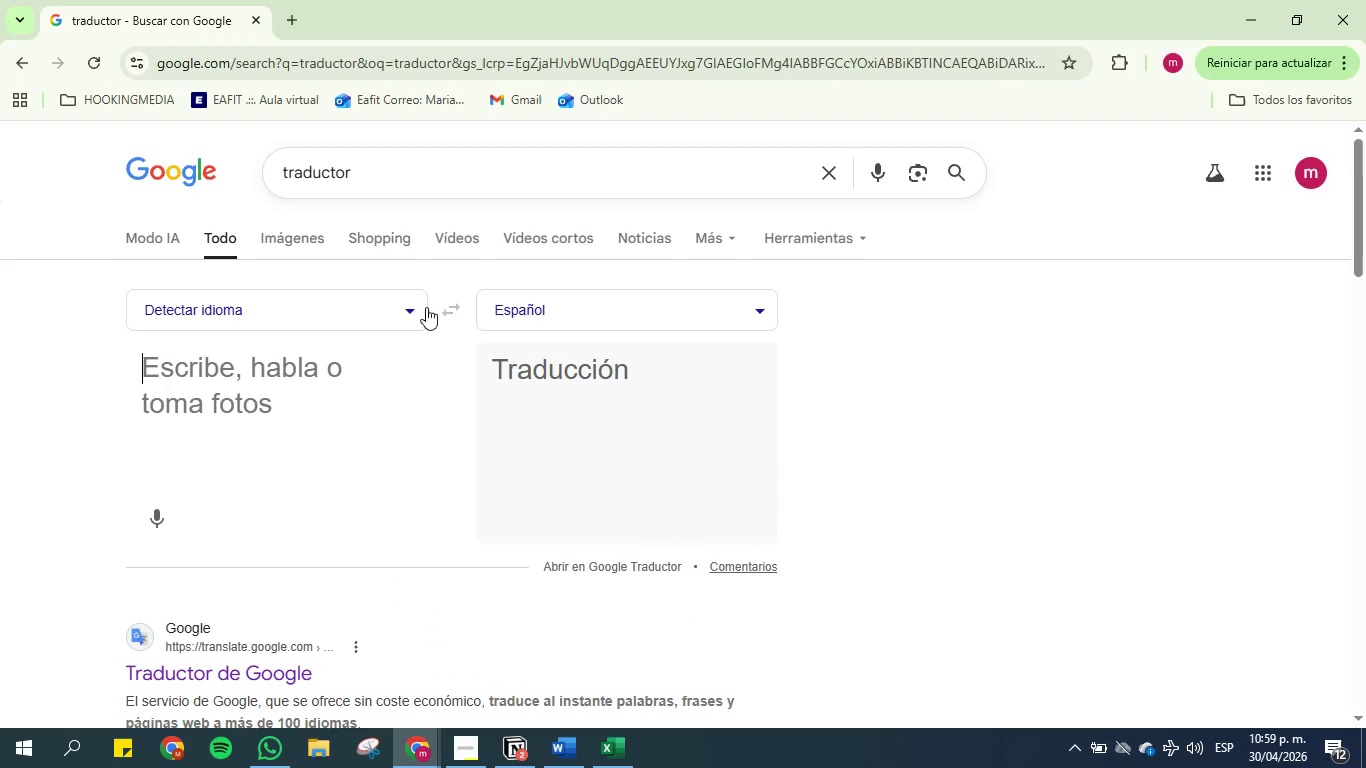 
left_click([363, 389])
 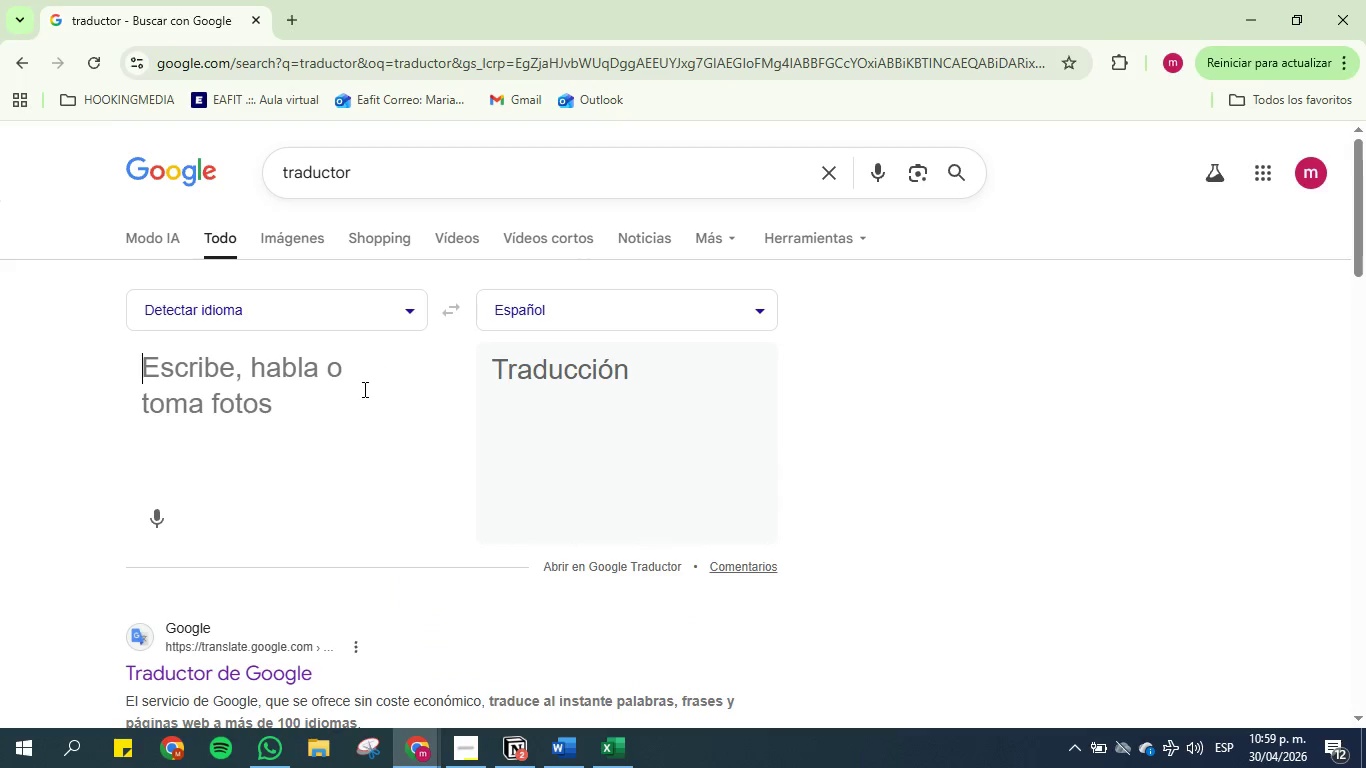 
key(Control+V)
 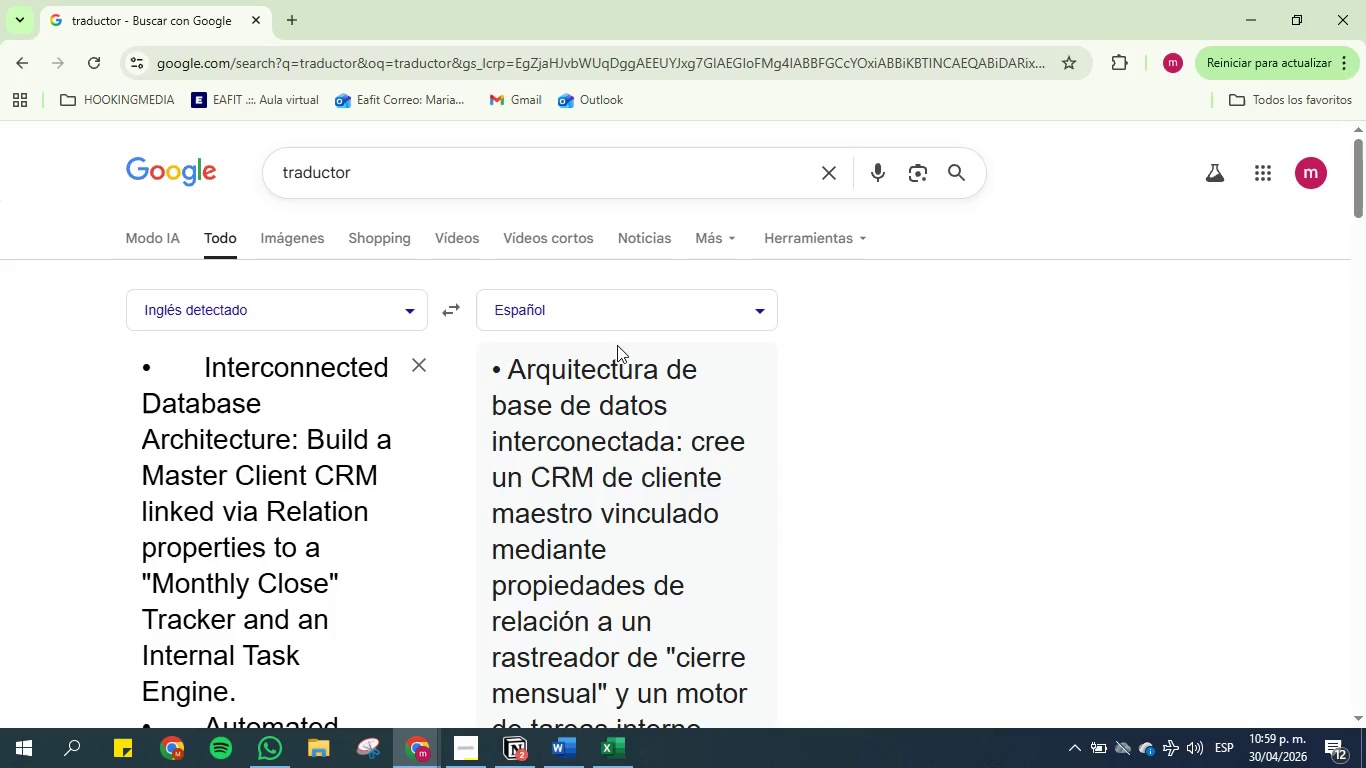 
scroll: coordinate [663, 363], scroll_direction: down, amount: 5.0
 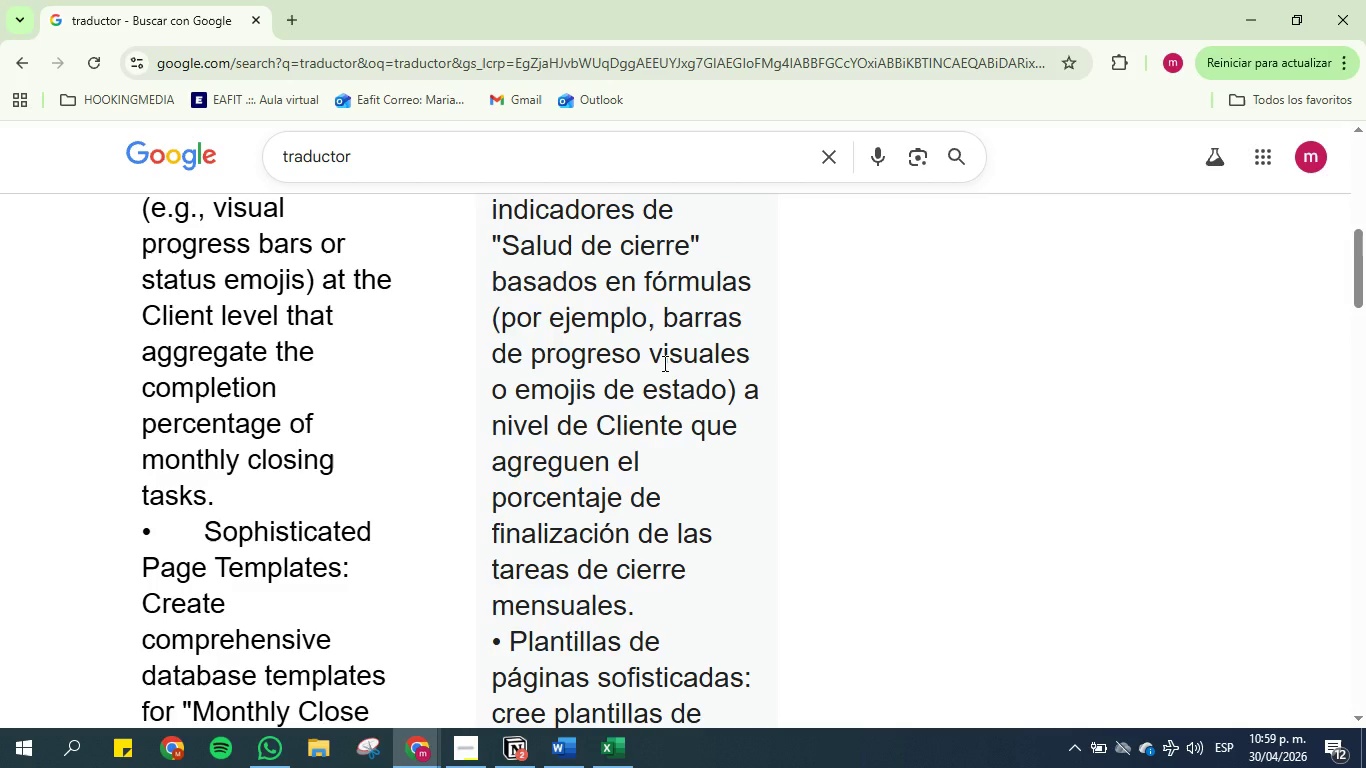 
scroll: coordinate [663, 363], scroll_direction: down, amount: 5.0
 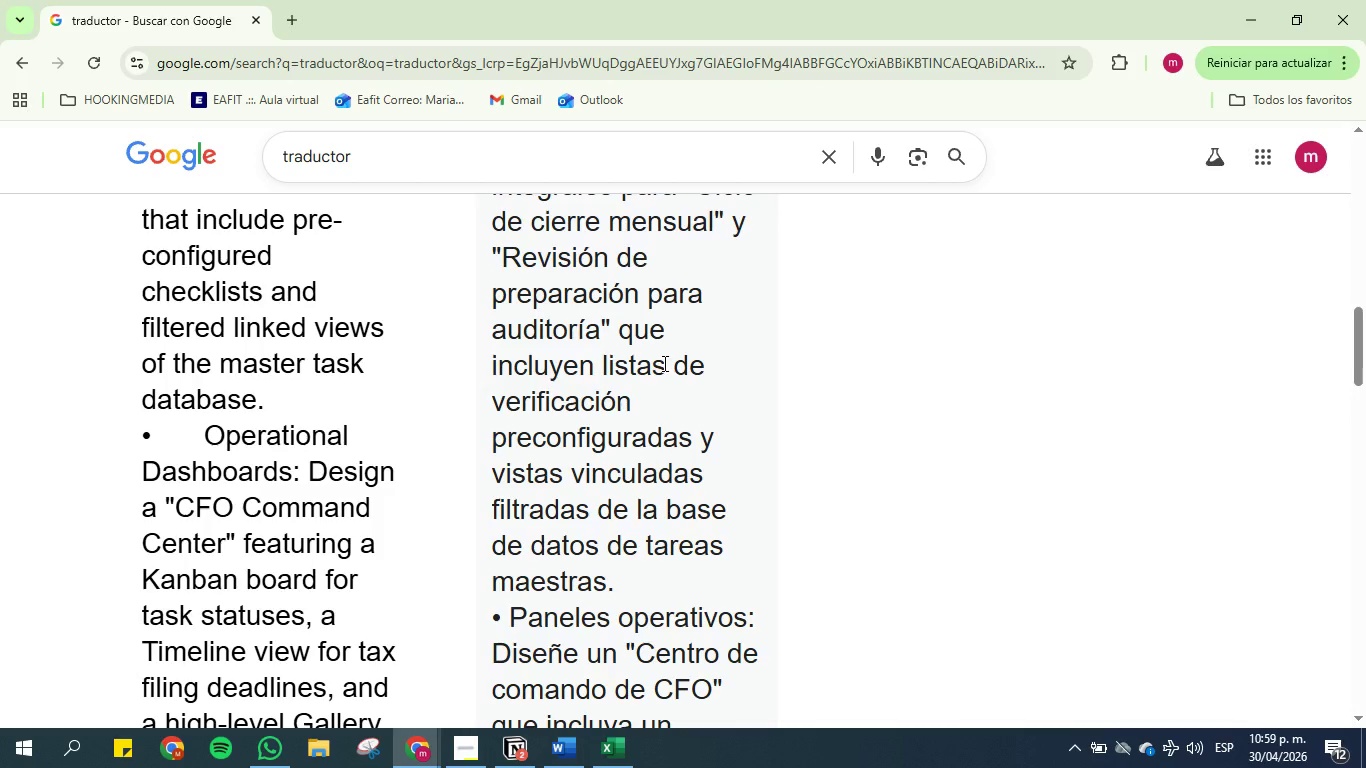 
scroll: coordinate [663, 363], scroll_direction: down, amount: 6.0
 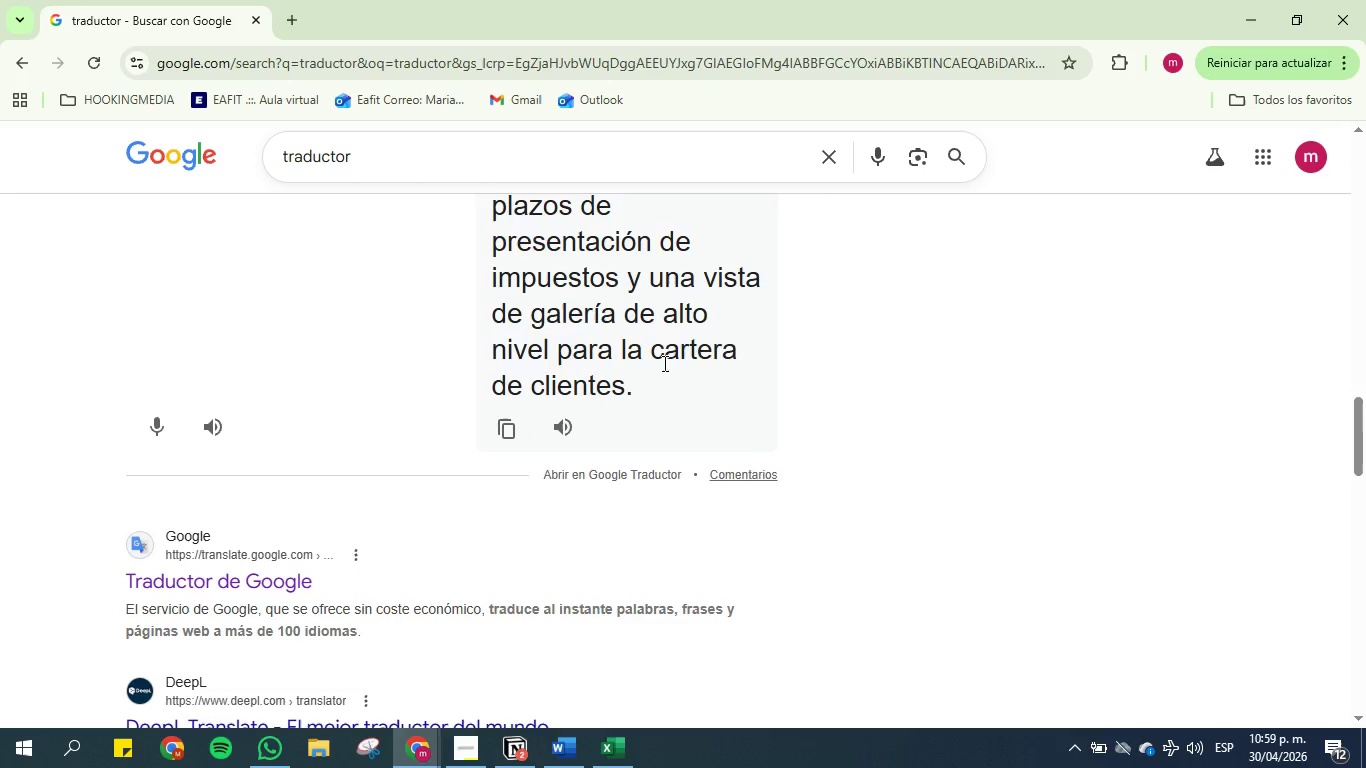 
scroll: coordinate [663, 363], scroll_direction: up, amount: 2.0
 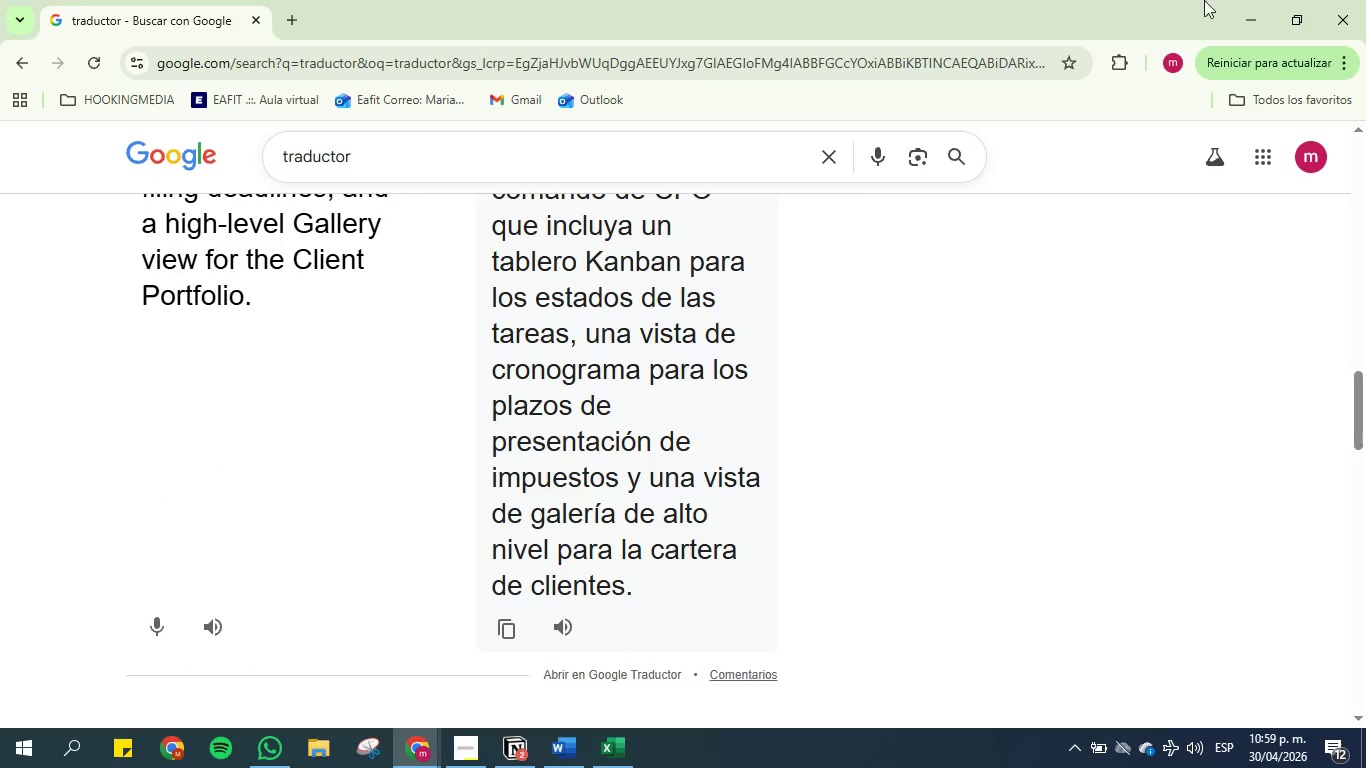 
left_click([1245, 7])
 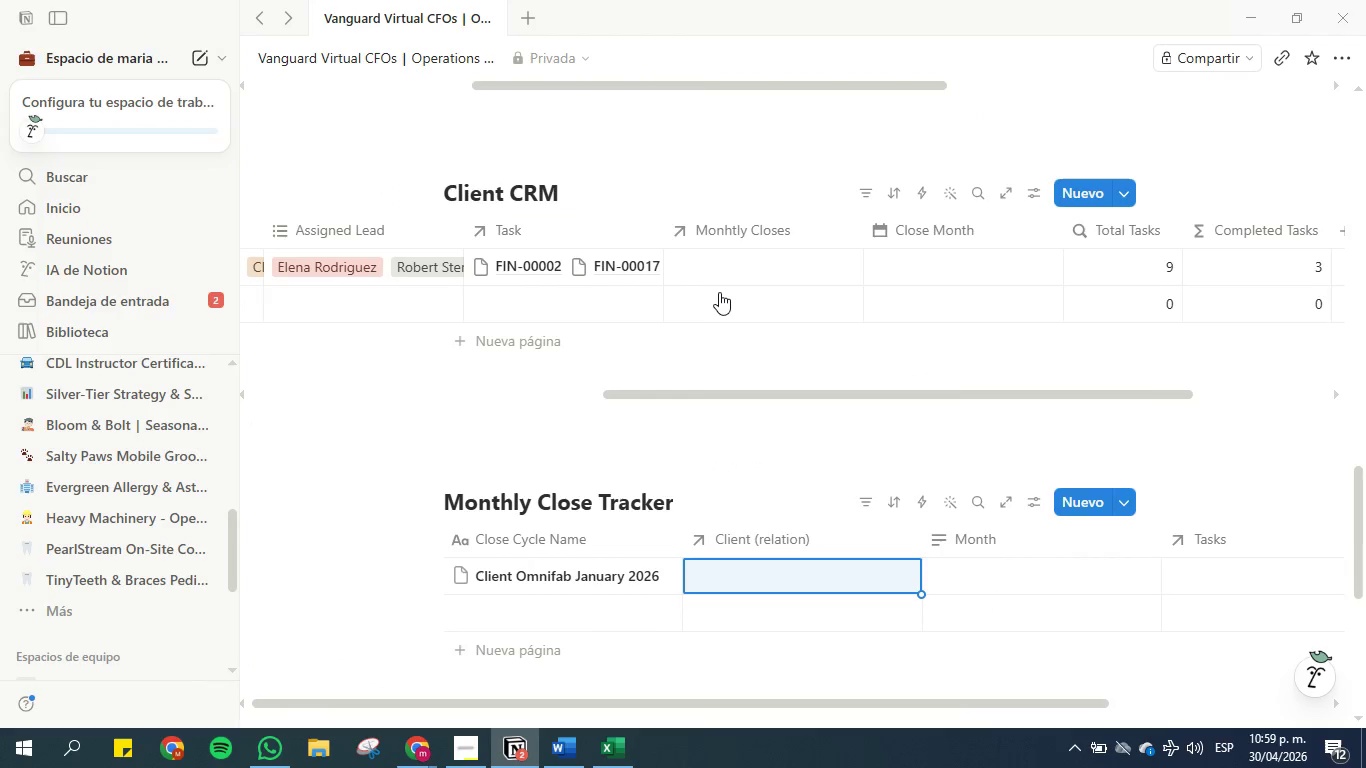 
left_click([733, 257])
 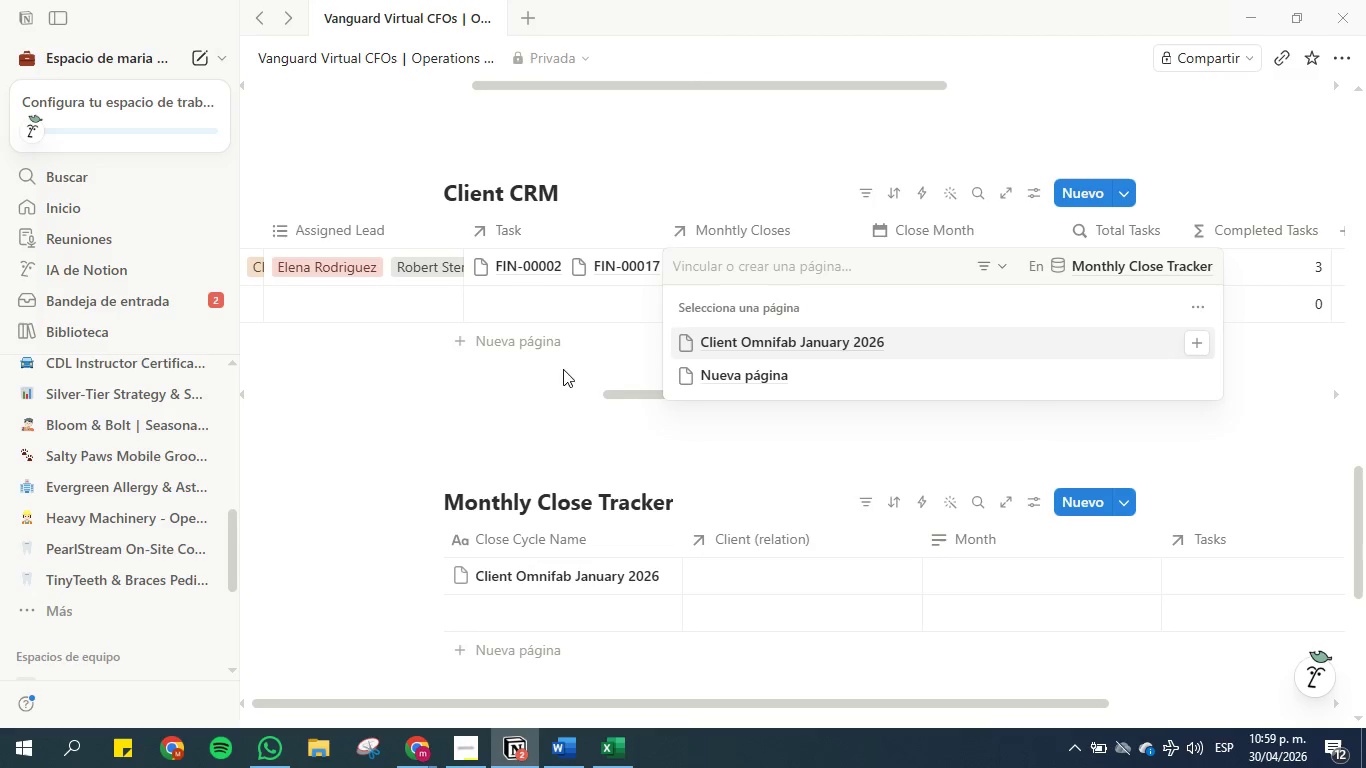 
left_click([483, 411])
 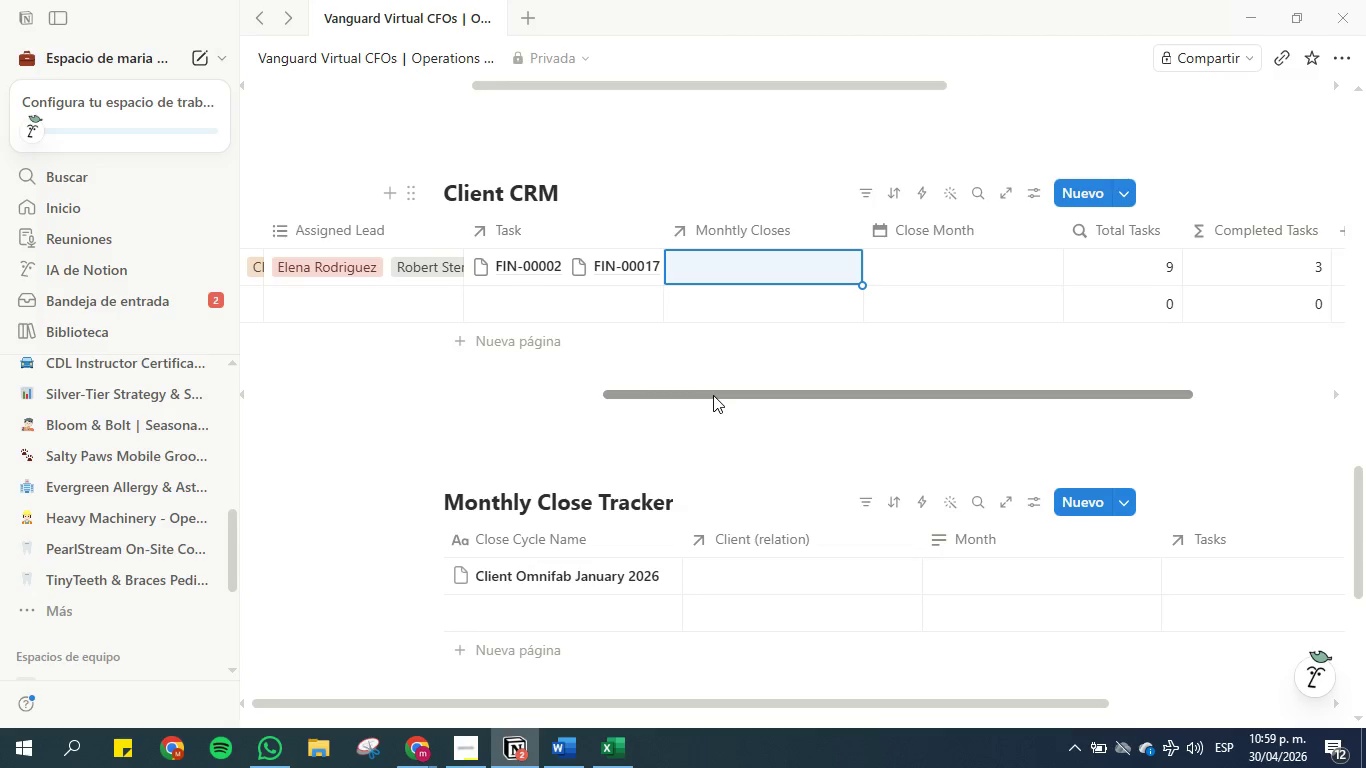 
wait(17.01)
 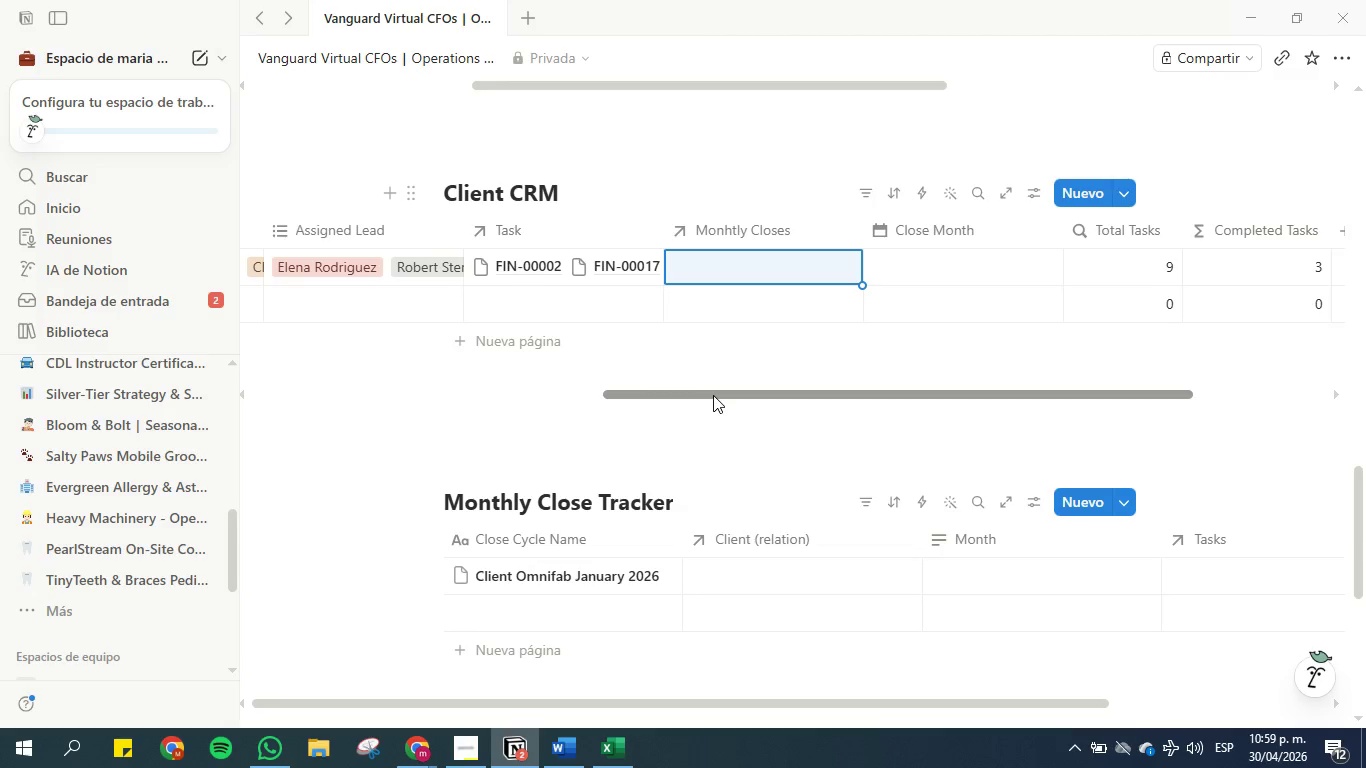 
left_click_drag(start_coordinate=[713, 395], to_coordinate=[299, 372])
 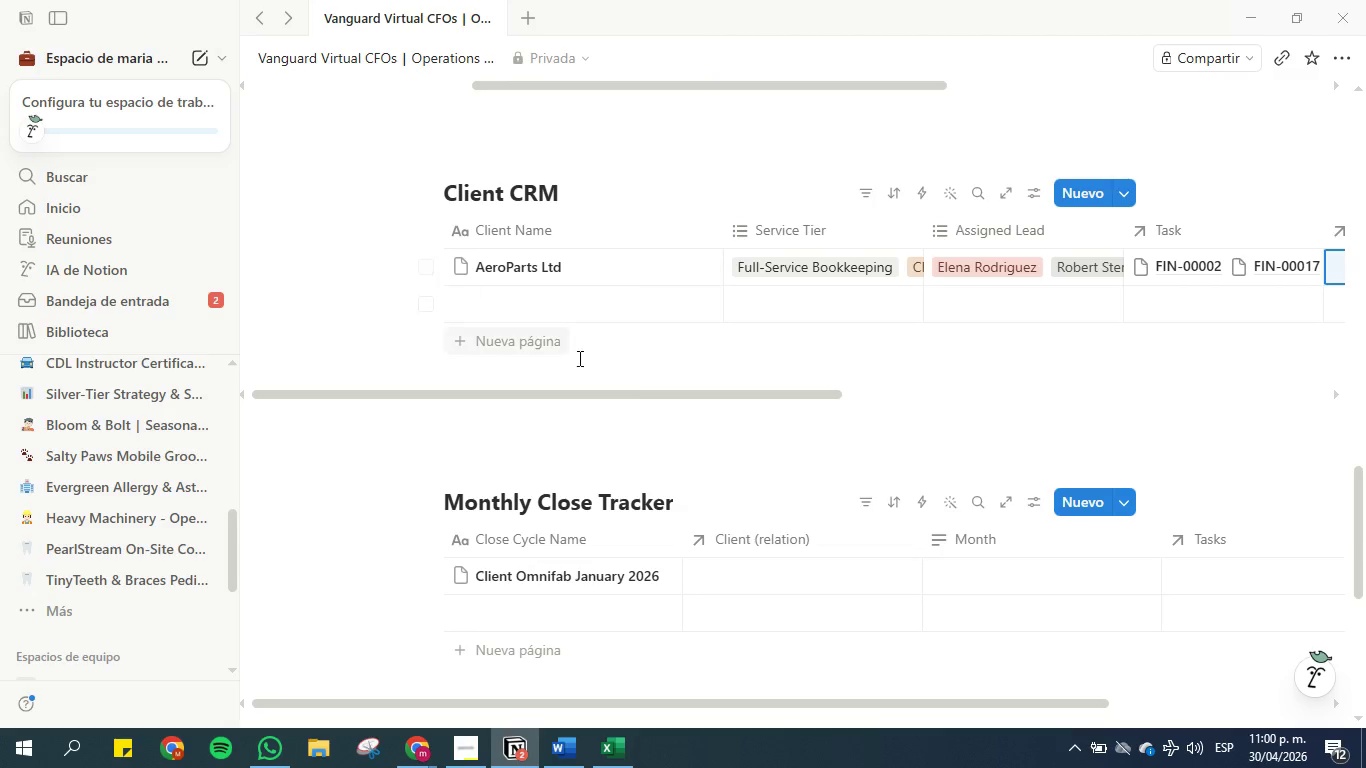 
left_click_drag(start_coordinate=[634, 392], to_coordinate=[481, 345])
 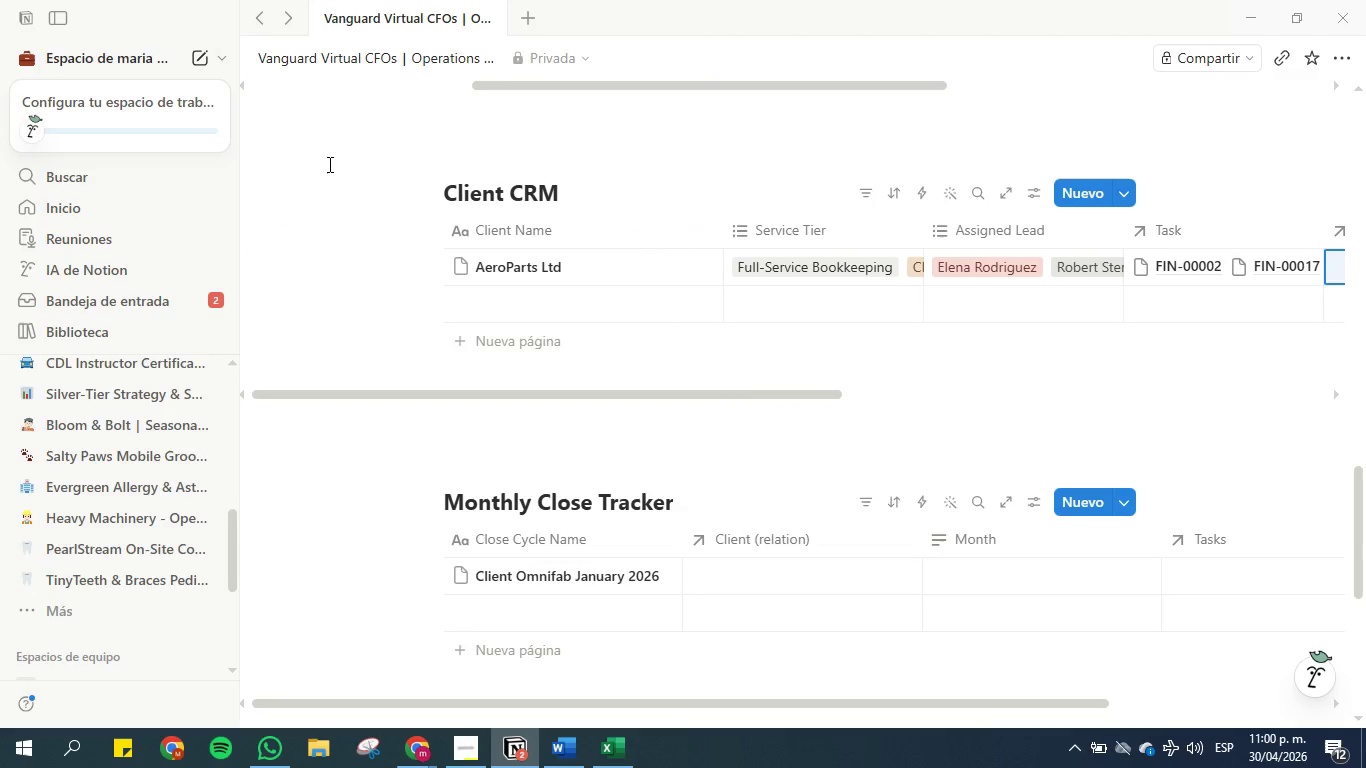 
scroll: coordinate [364, 253], scroll_direction: up, amount: 10.0
 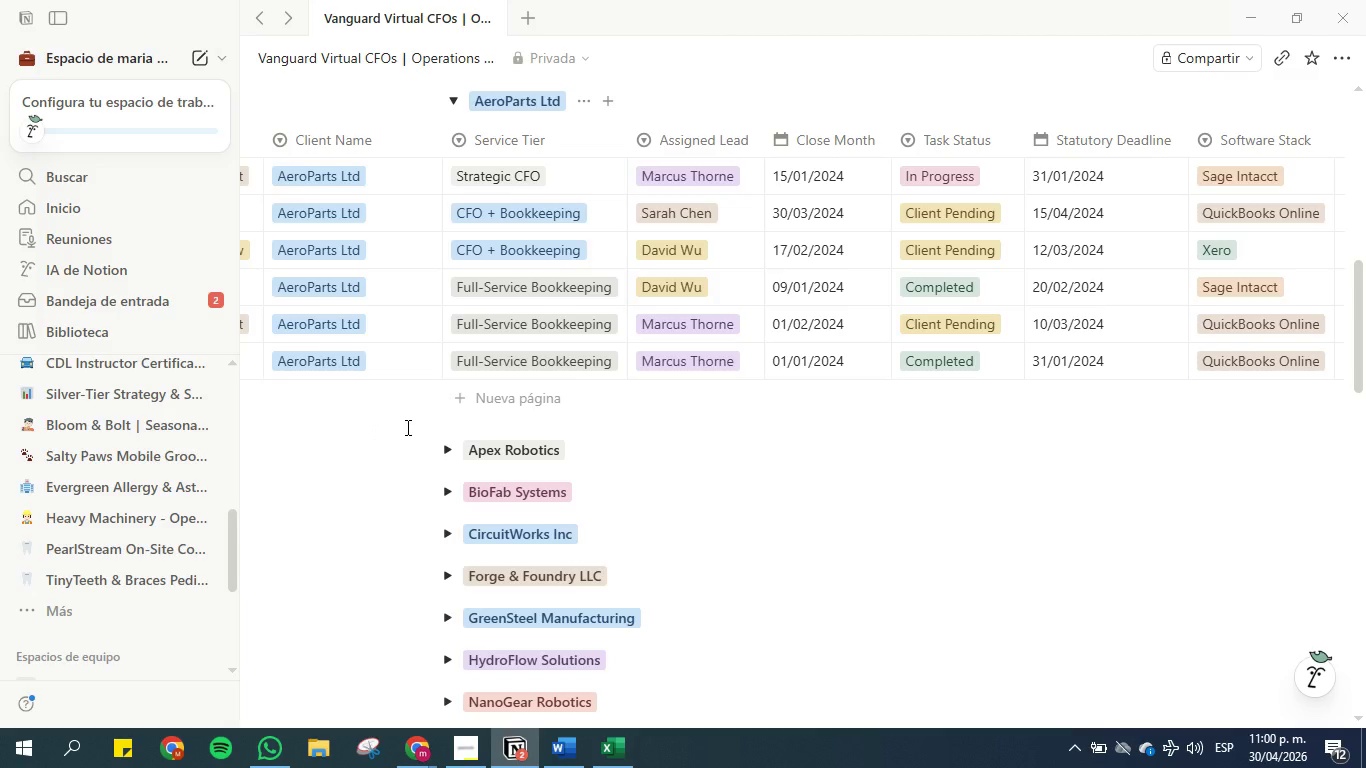 
wait(9.71)
 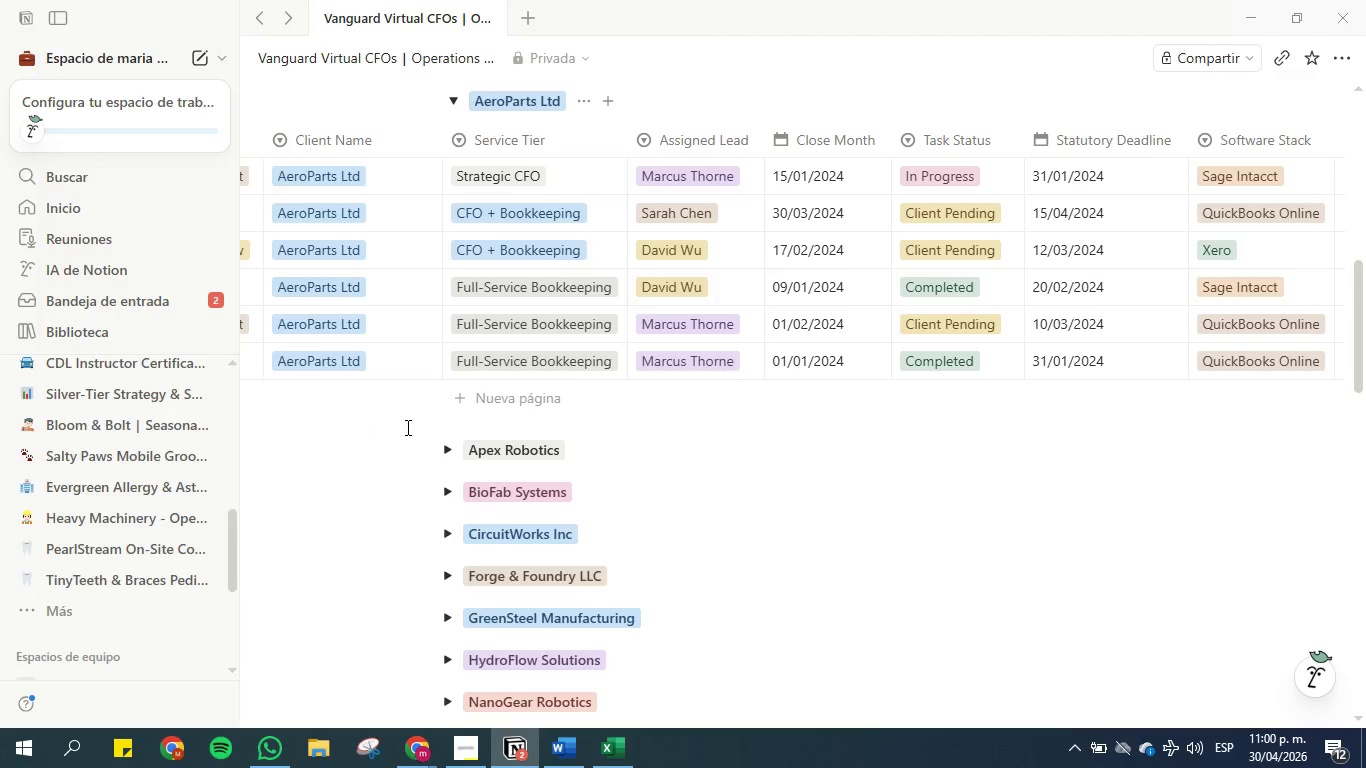 
left_click([605, 757])
 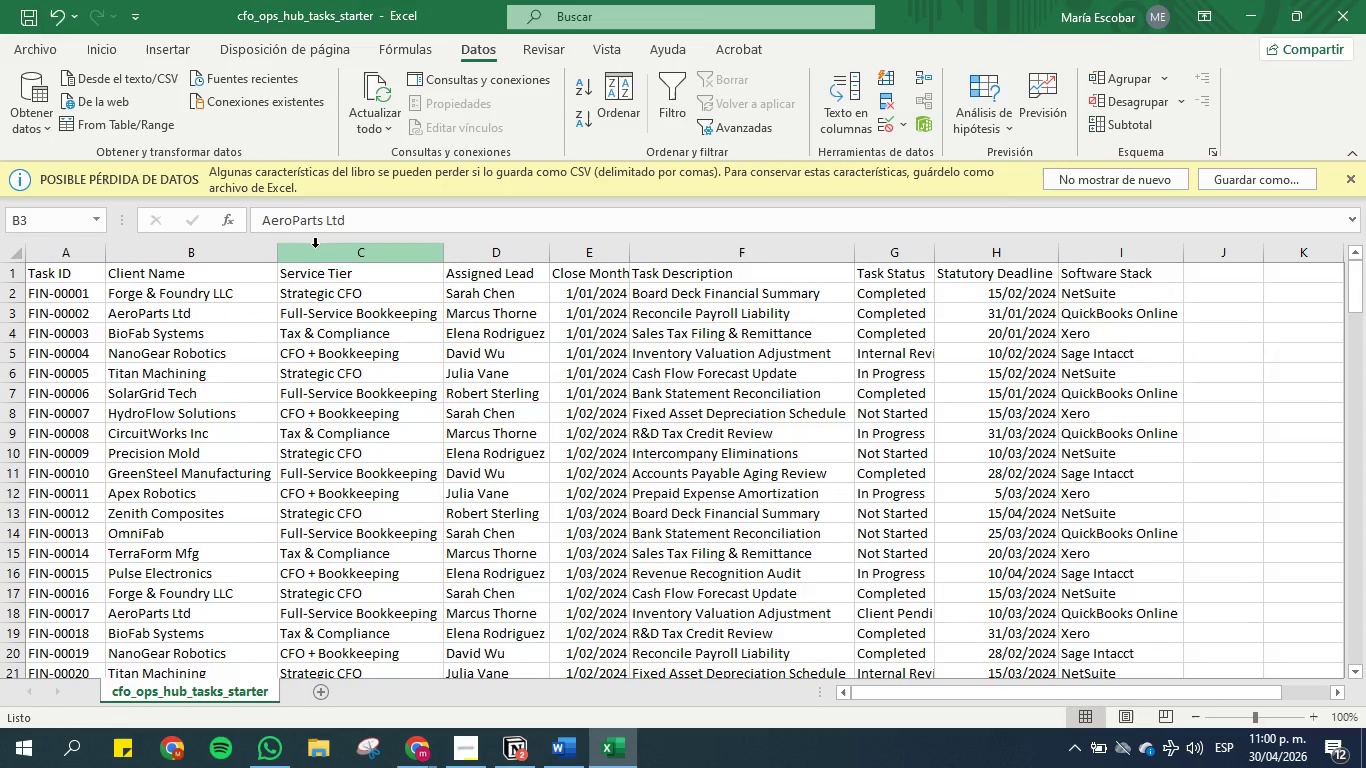 
right_click([315, 247])
 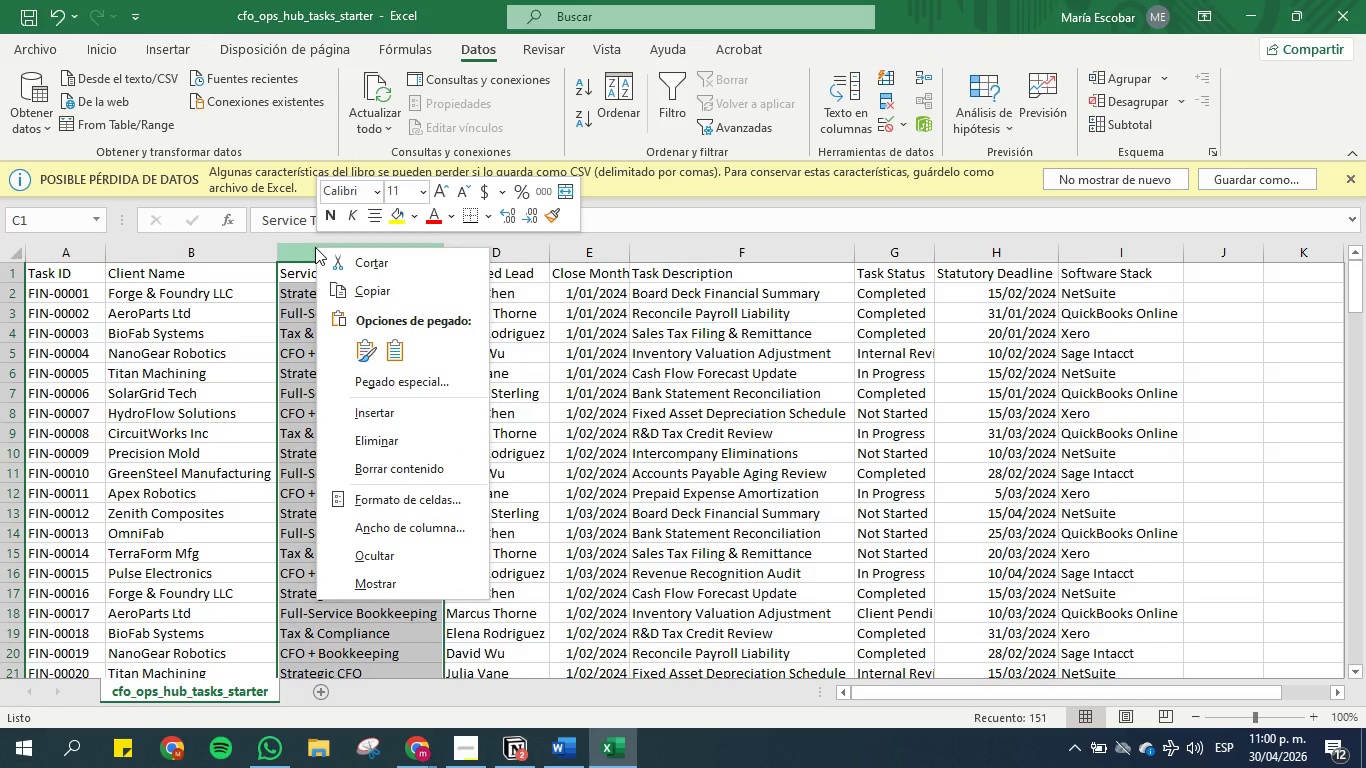 
left_click([315, 247])
 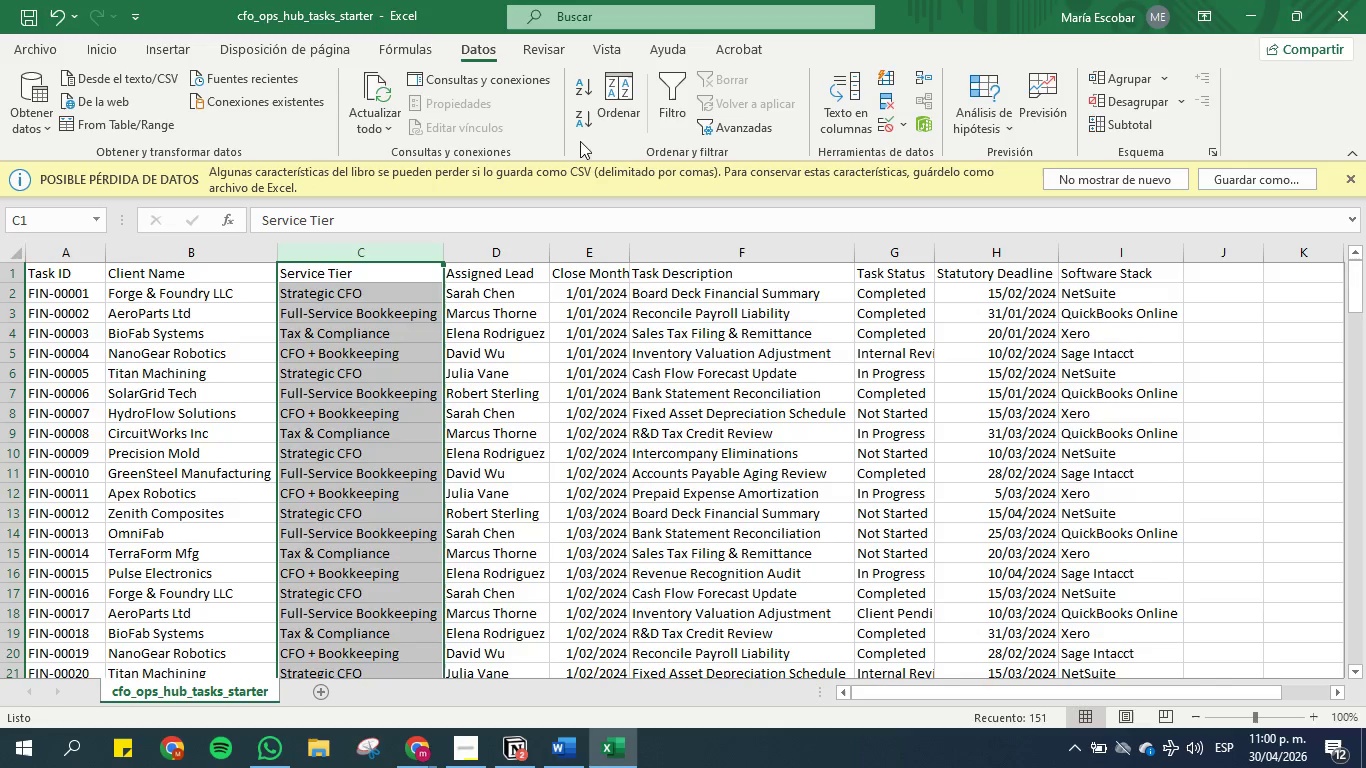 
left_click([625, 89])
 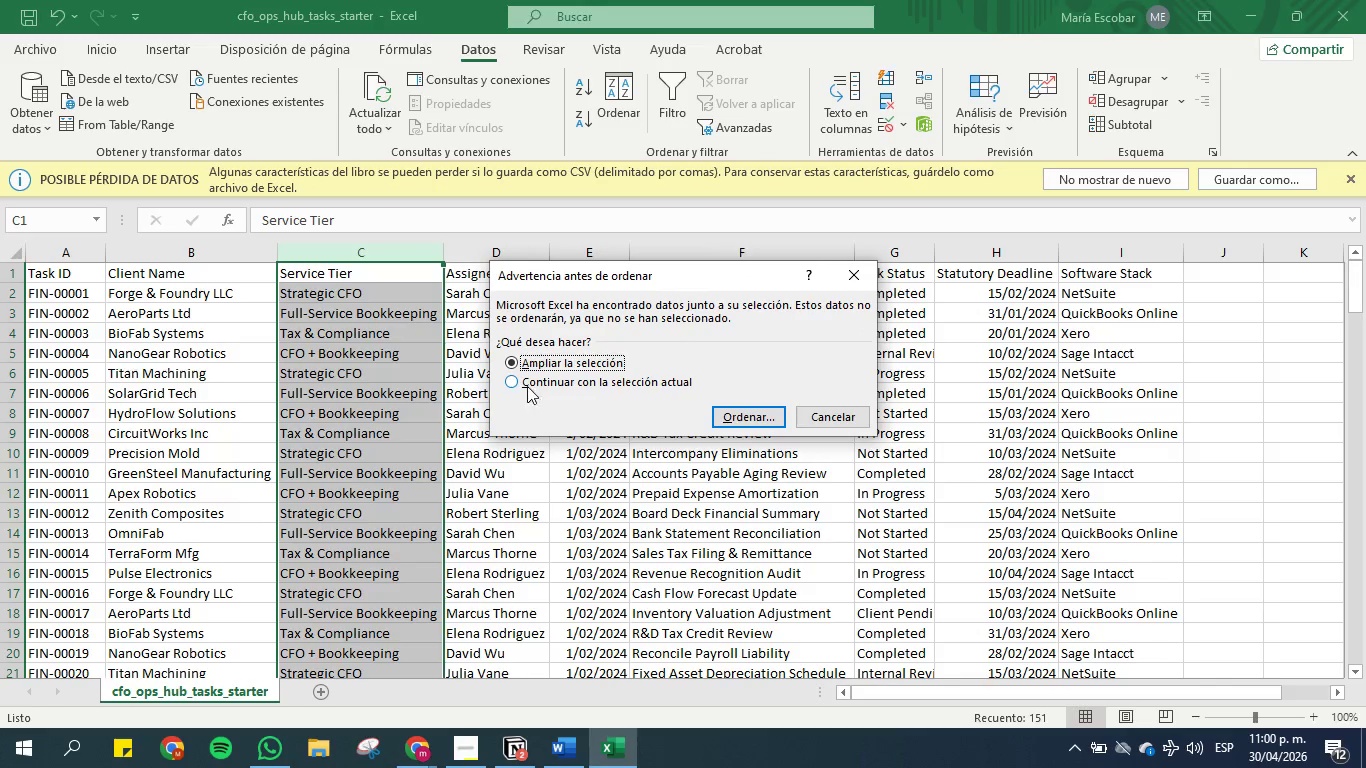 
scroll: coordinate [376, 456], scroll_direction: down, amount: 7.0
 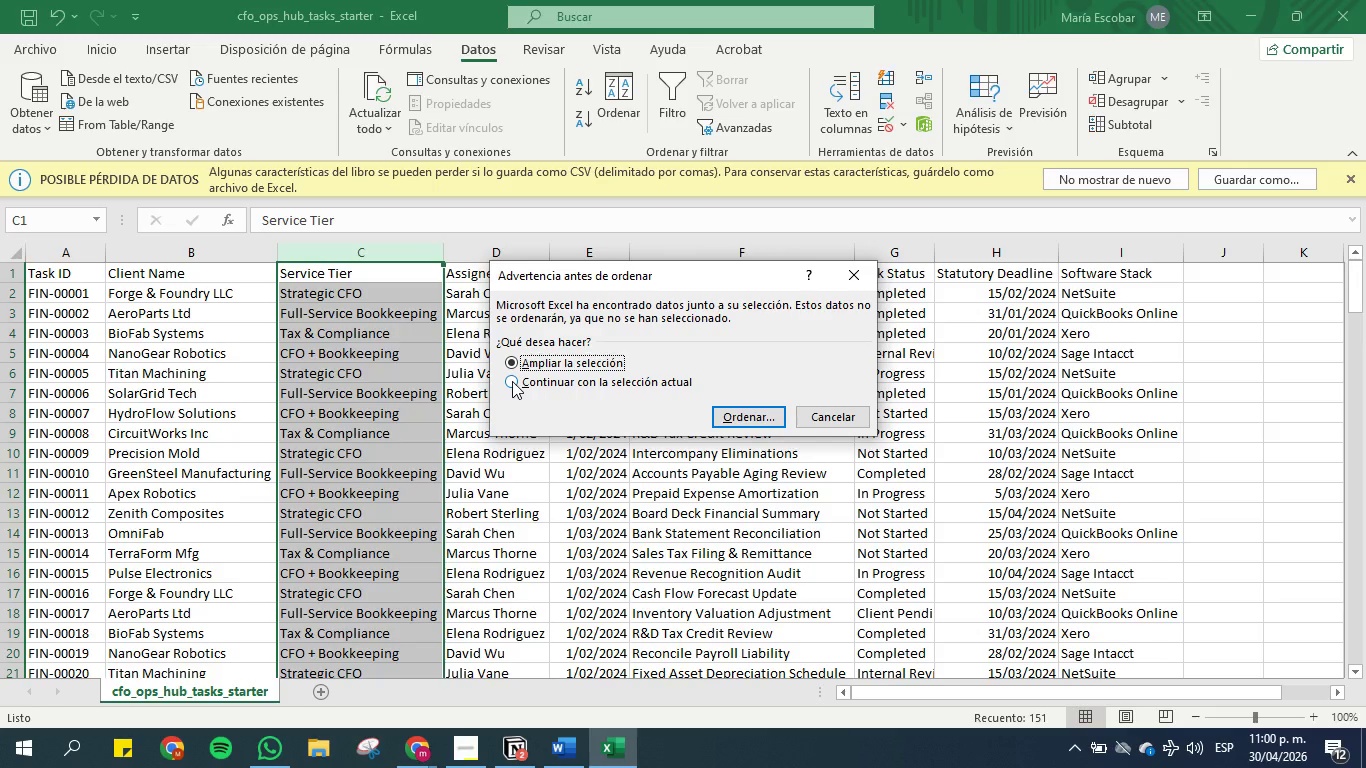 
left_click([512, 381])
 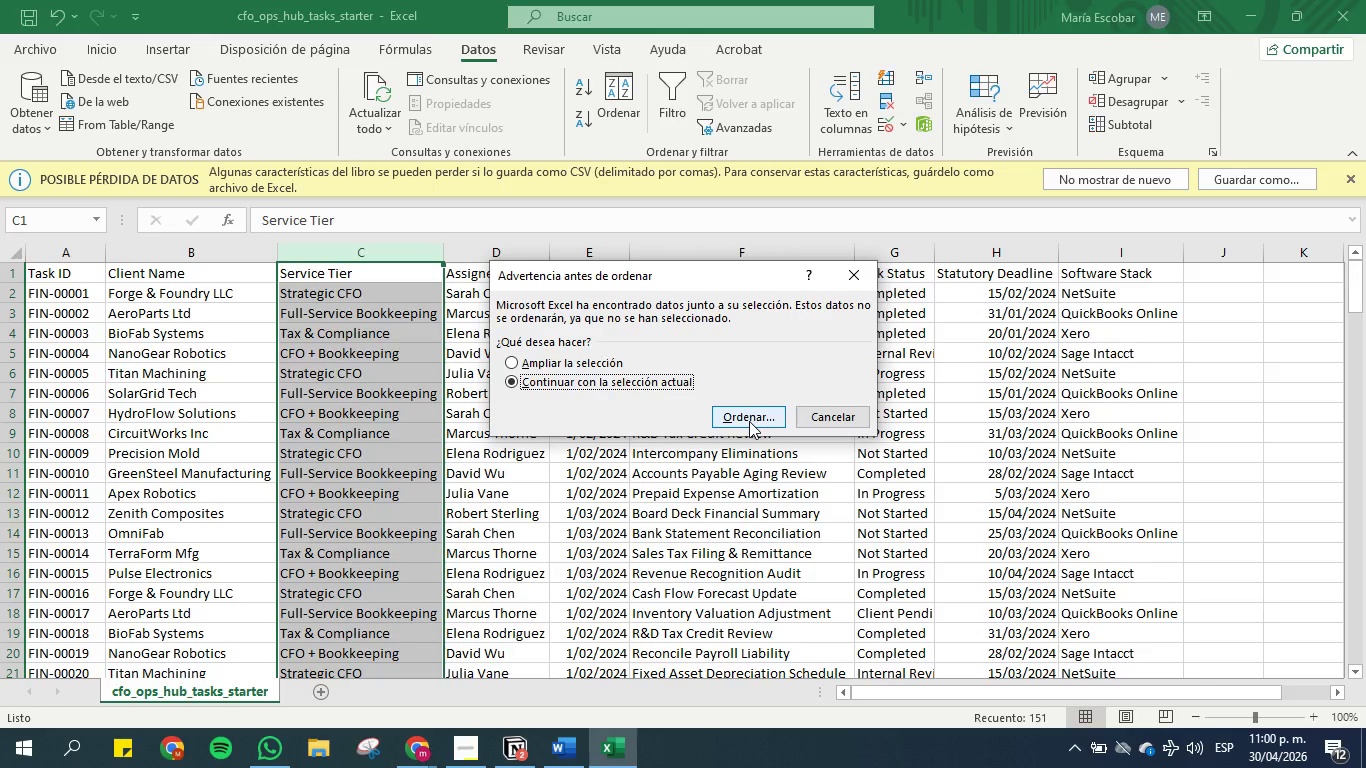 
left_click([749, 421])
 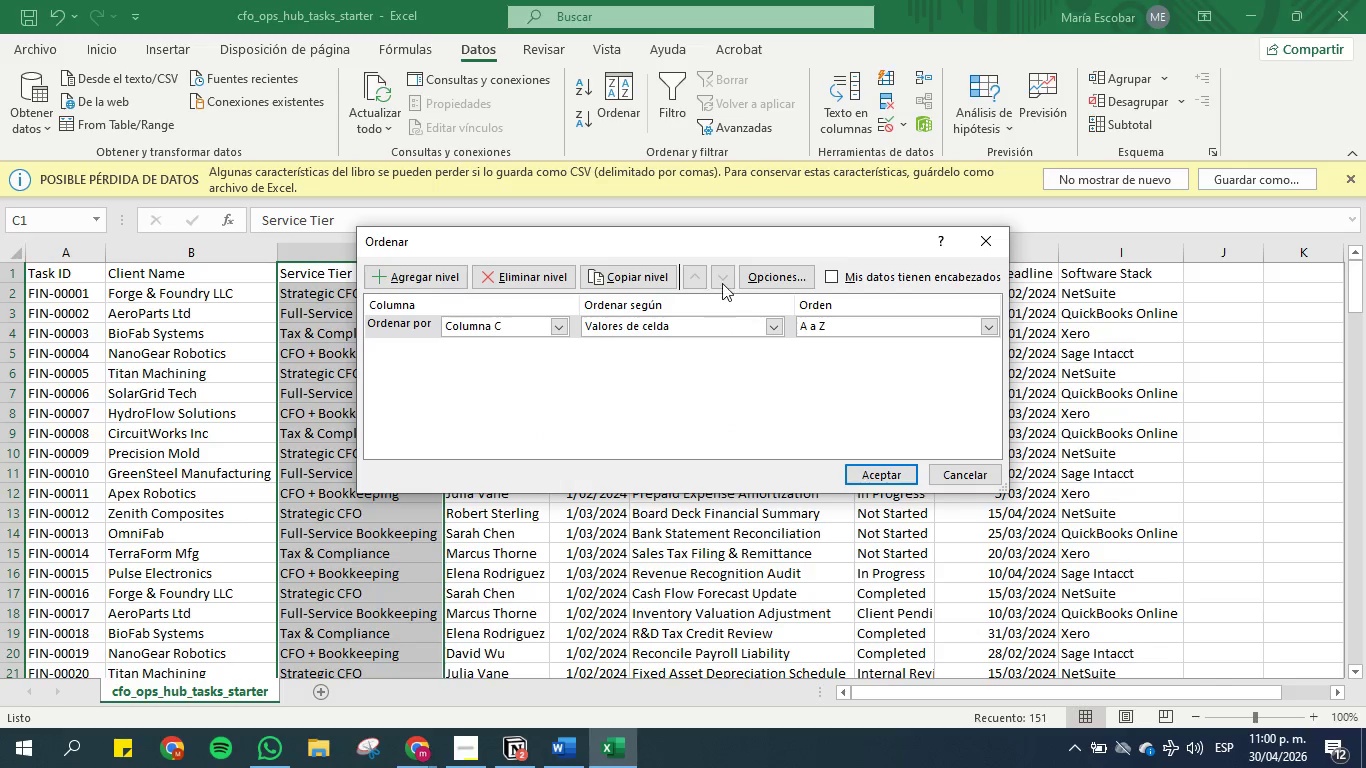 
wait(5.26)
 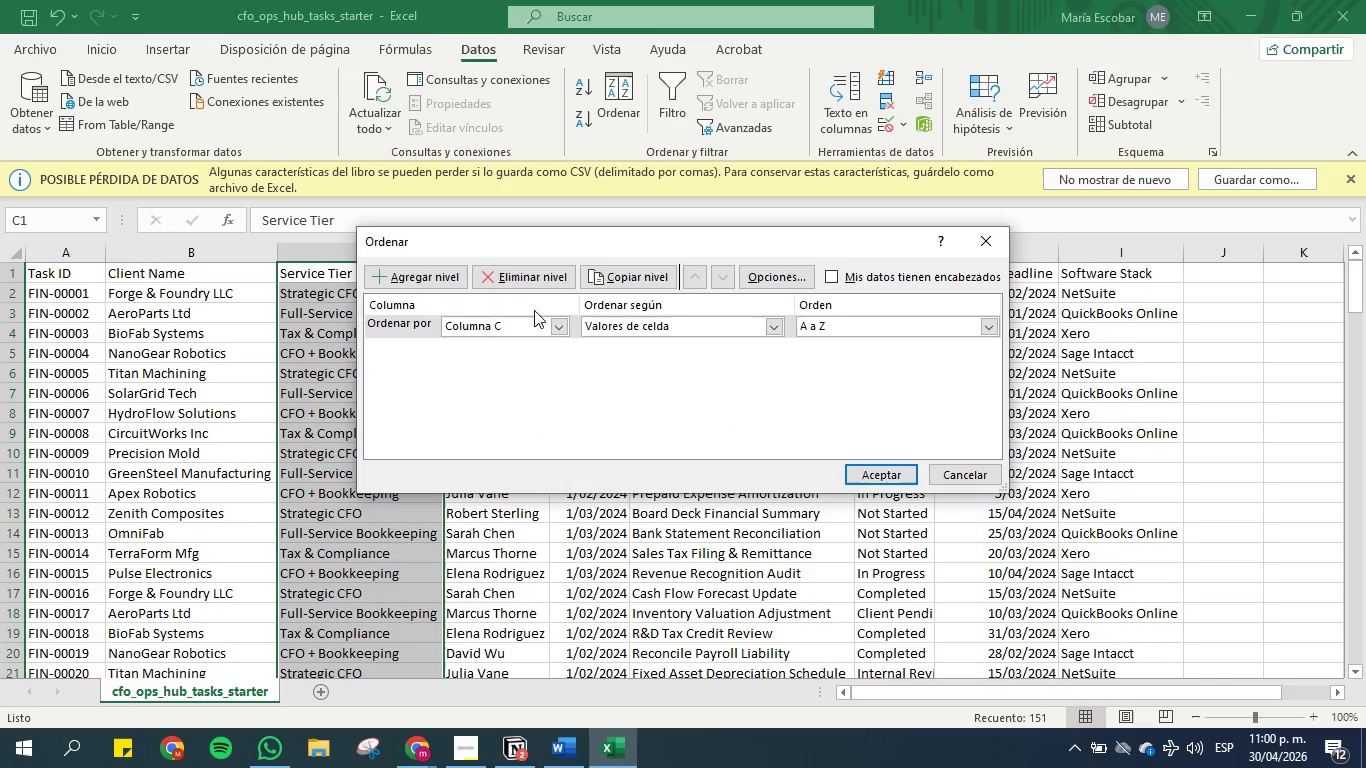 
mouse_move([955, 337])
 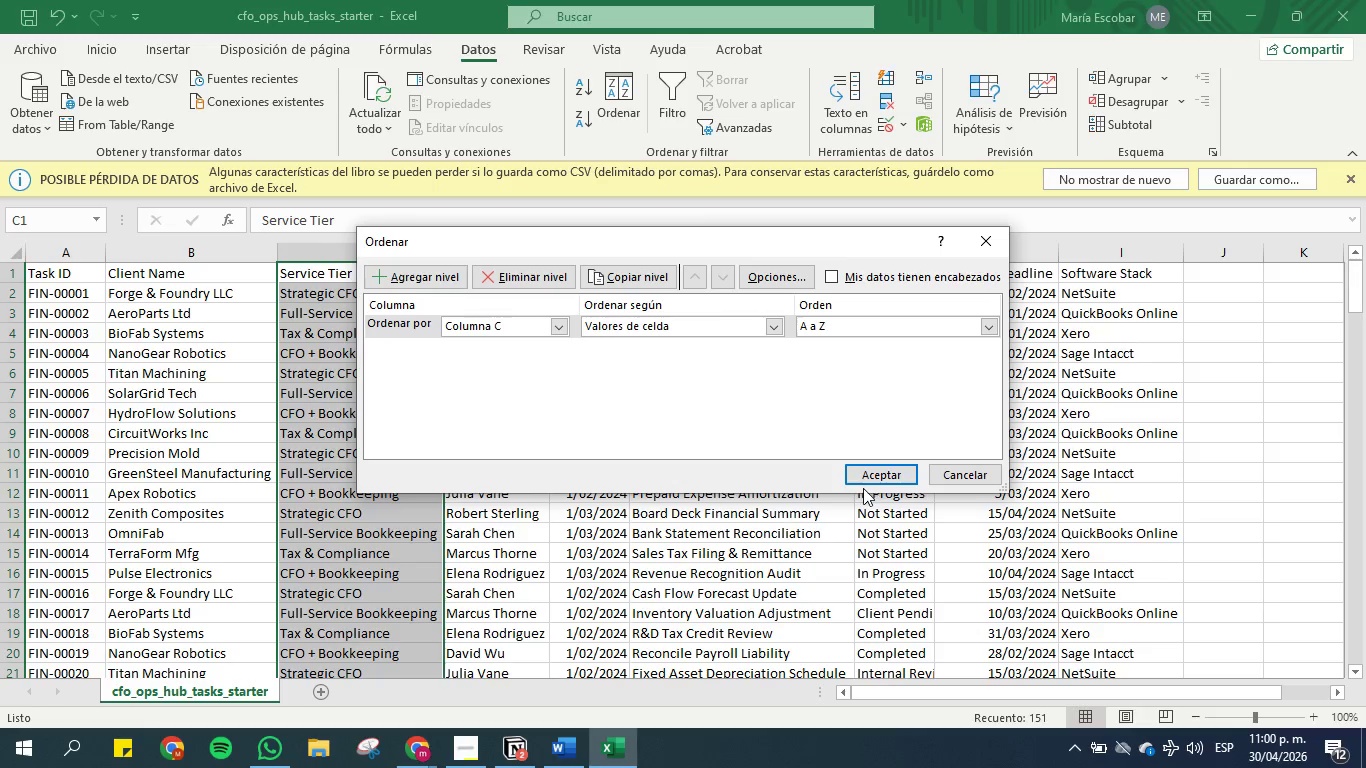 
left_click([866, 475])
 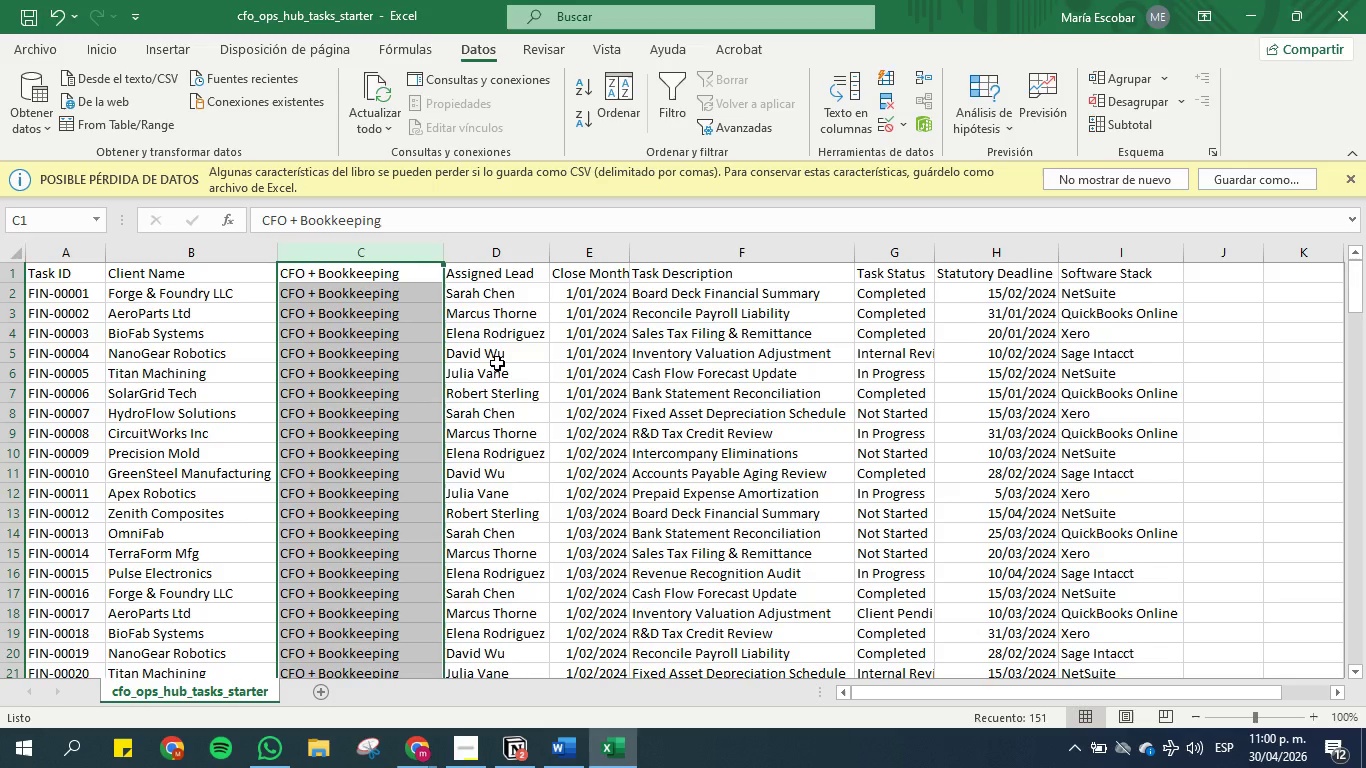 
key(Control+Z)
 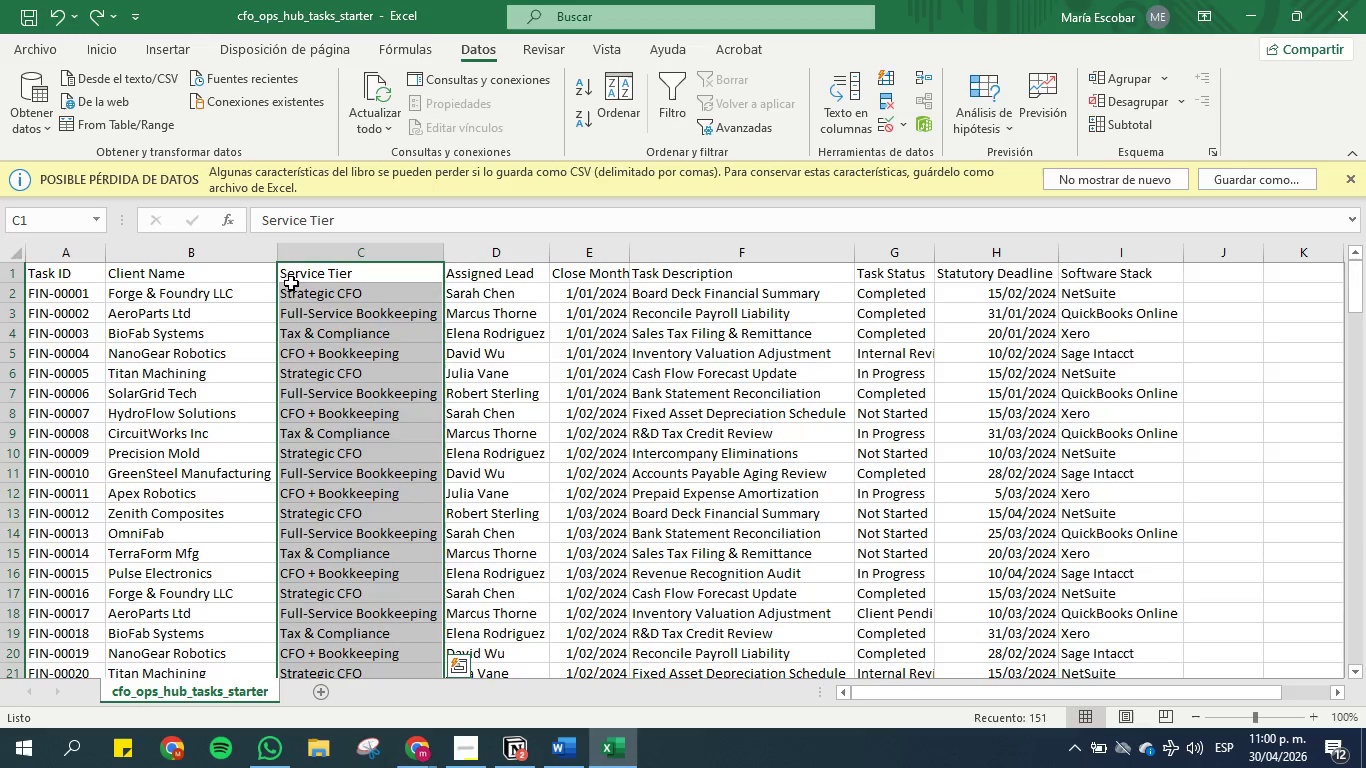 
mouse_move([226, 274])
 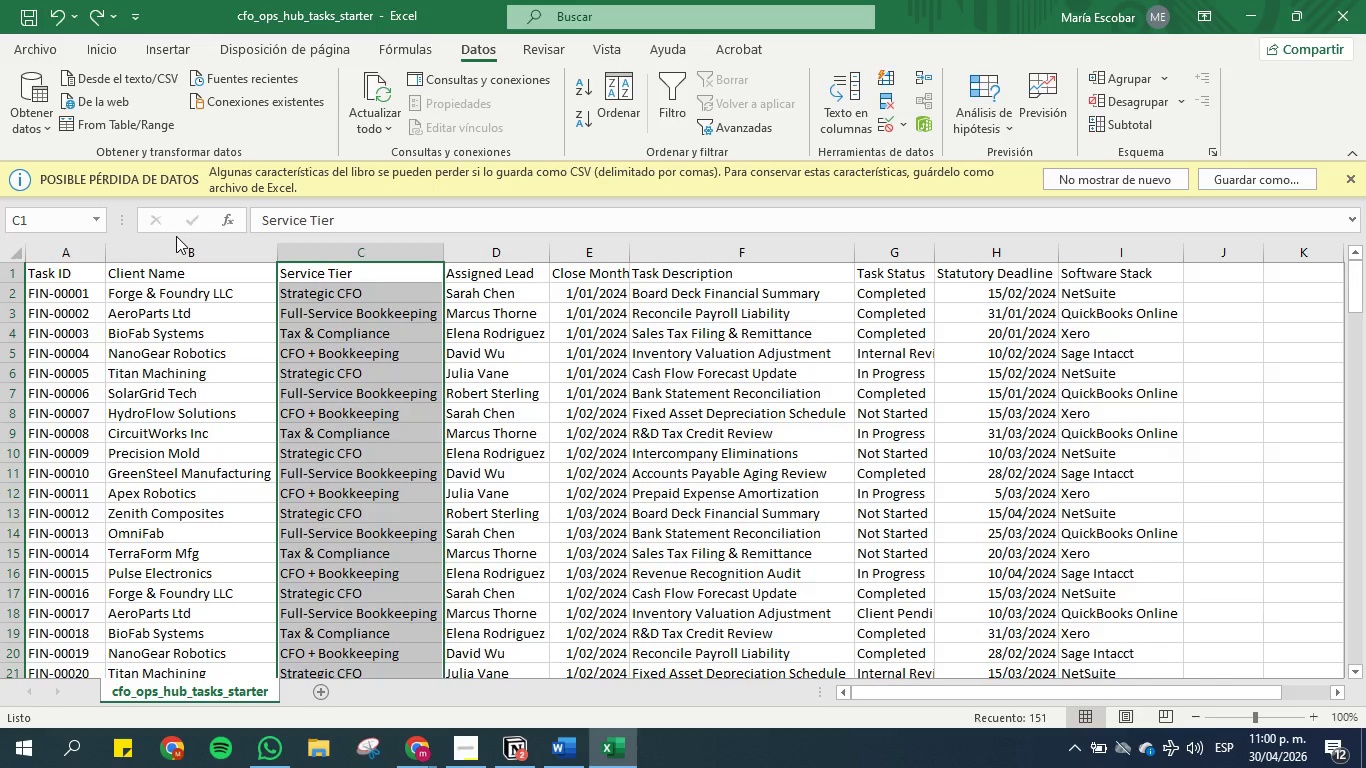 
right_click([182, 265])
 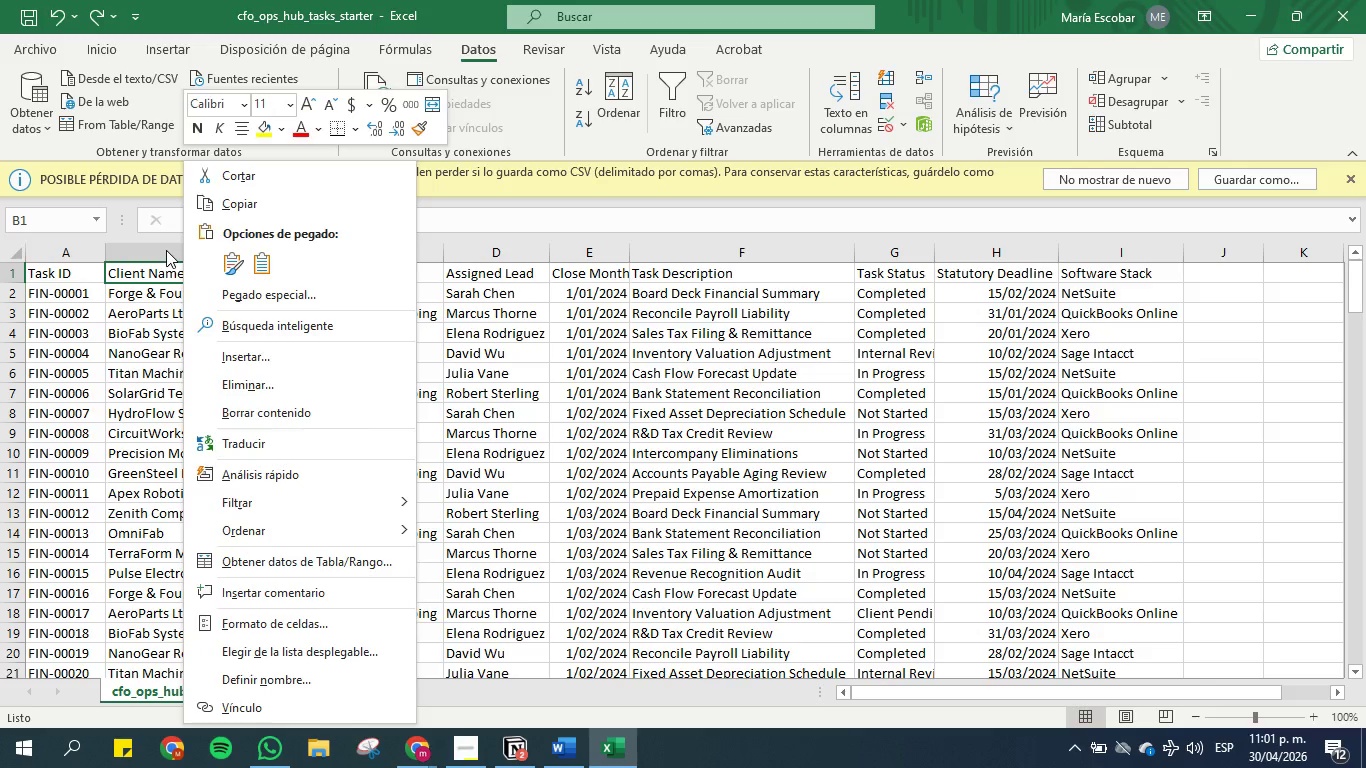 
left_click([166, 250])
 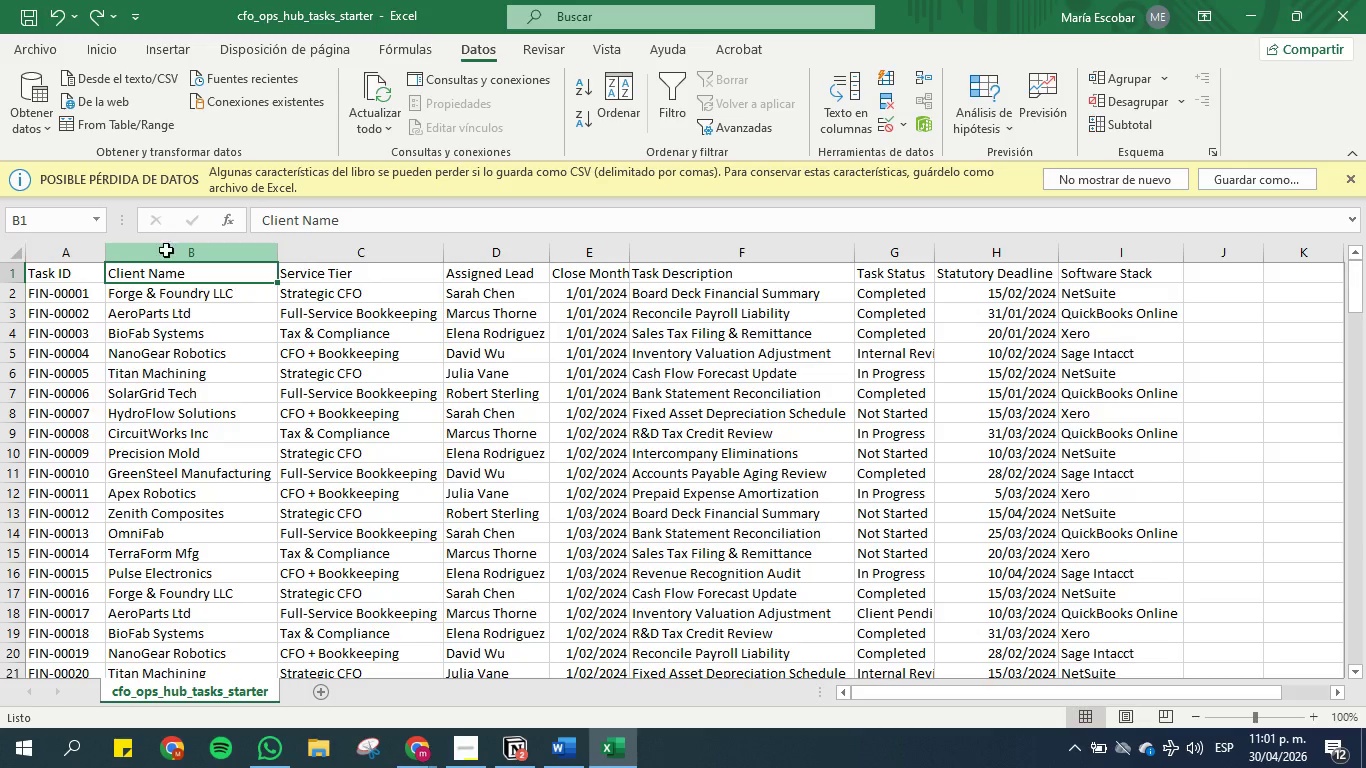 
left_click([166, 250])
 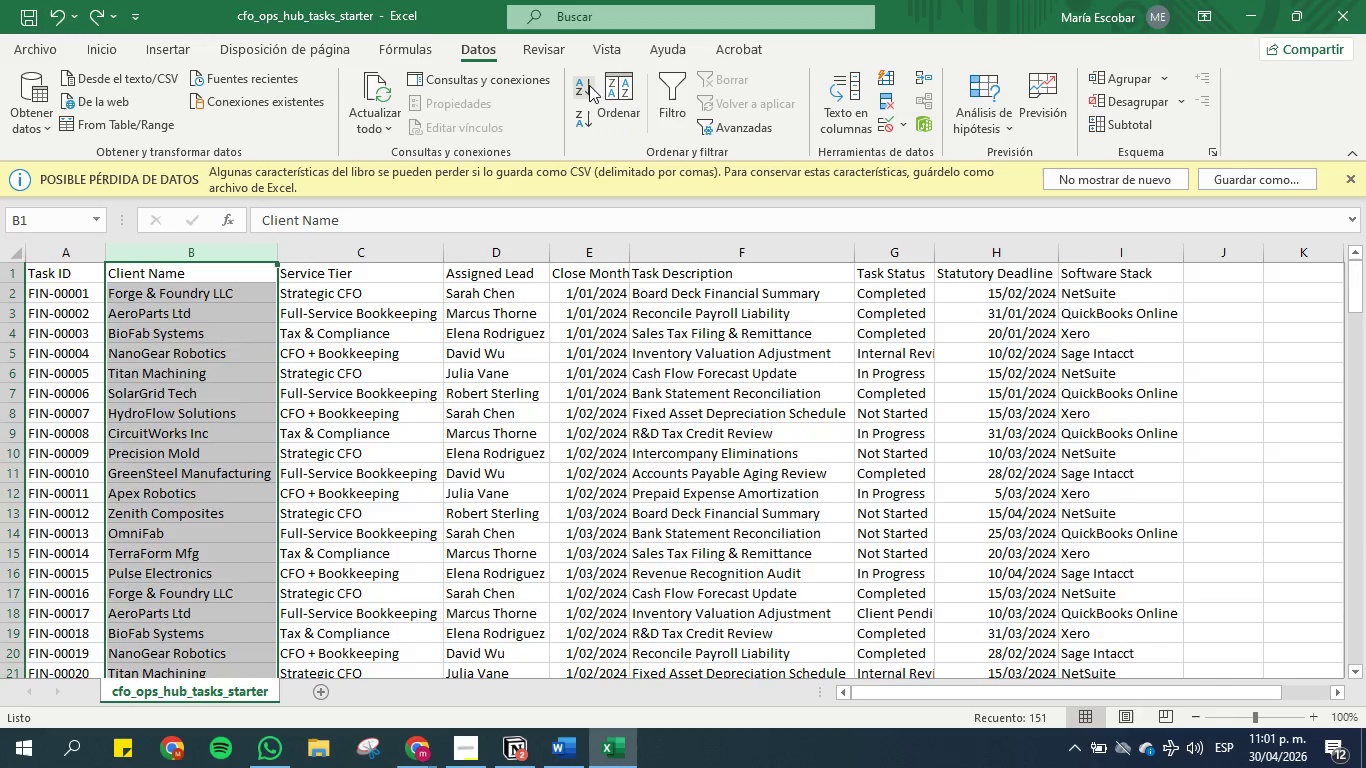 
left_click([587, 85])
 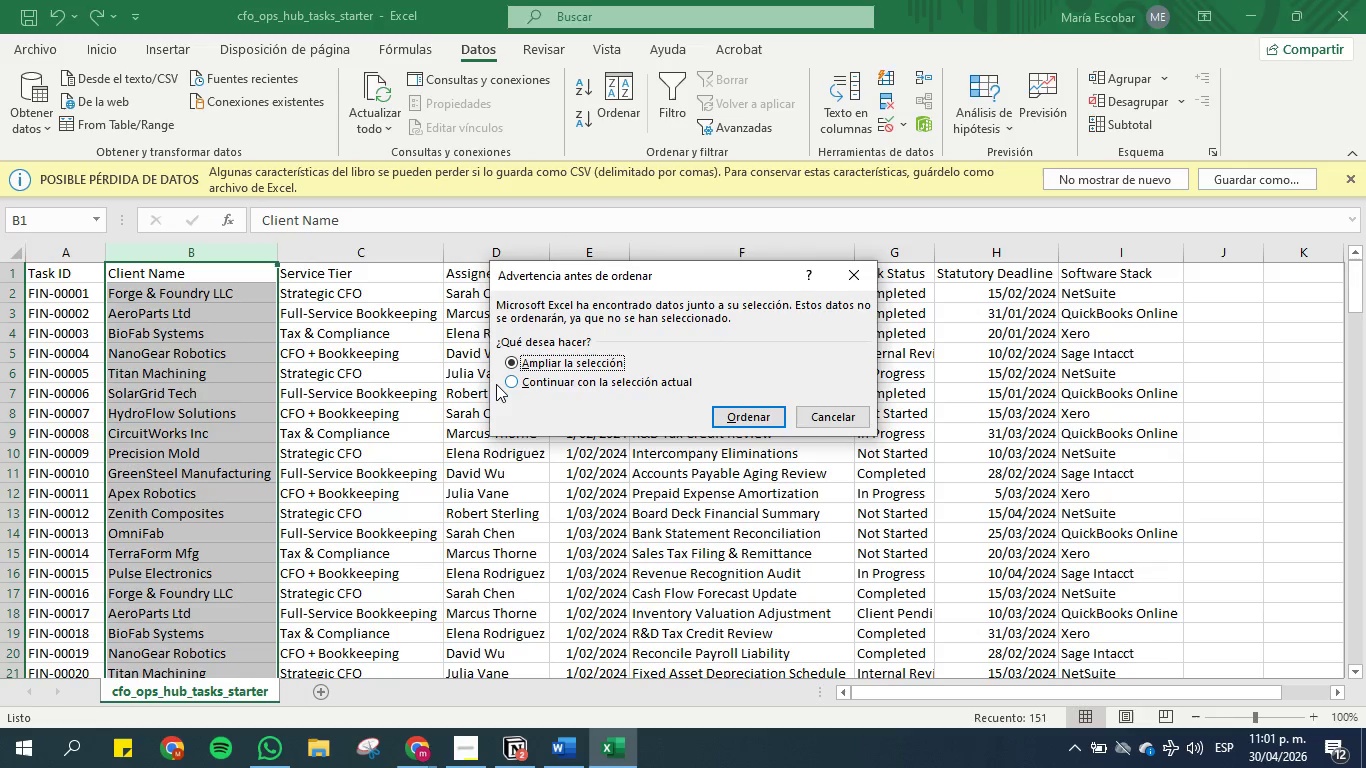 
left_click([508, 382])
 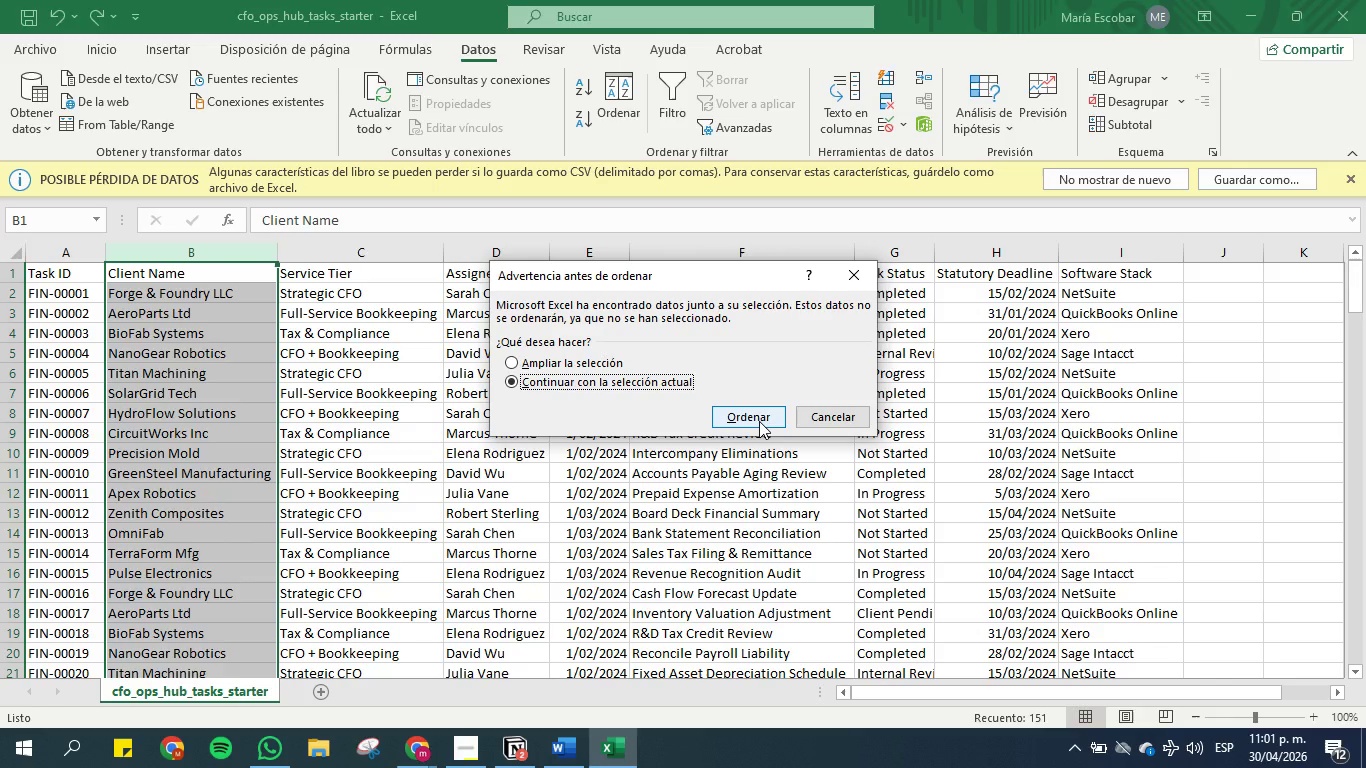 
left_click([759, 421])
 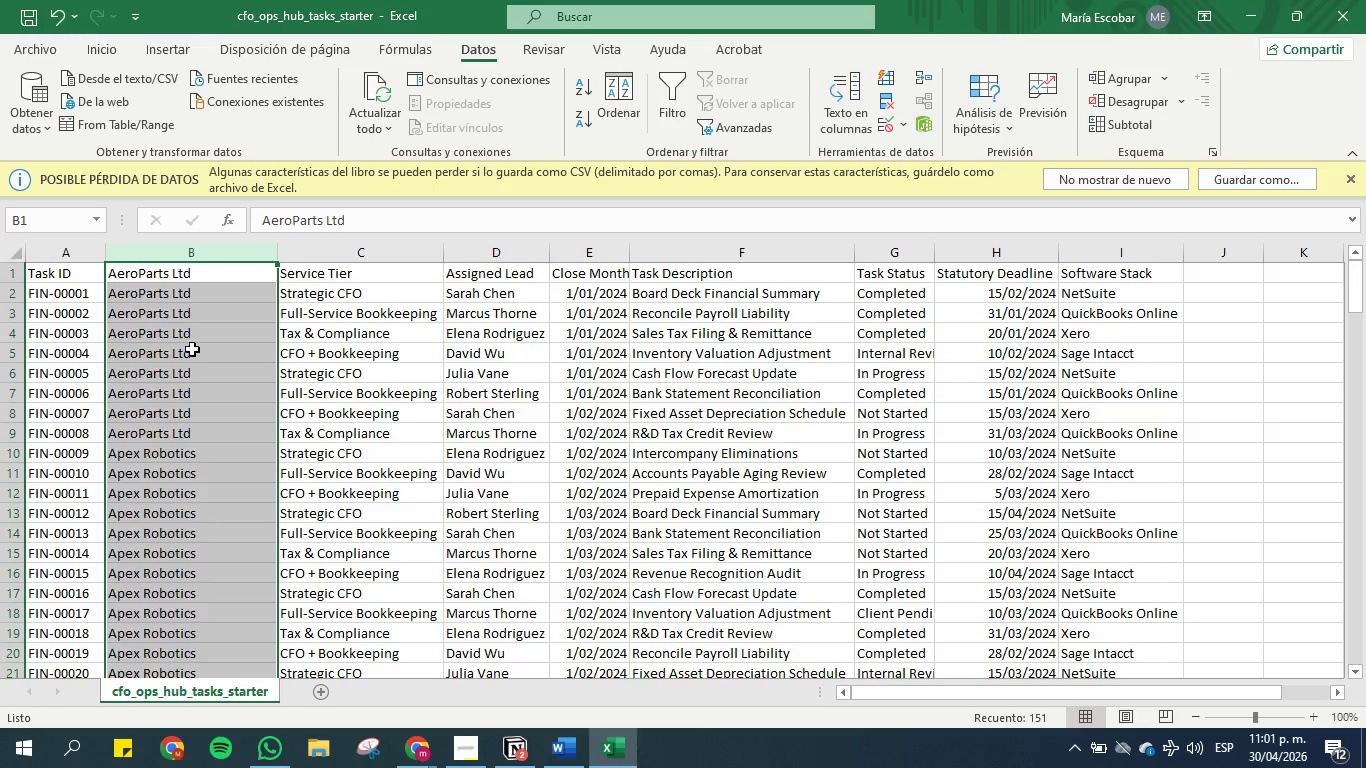 
left_click([179, 341])
 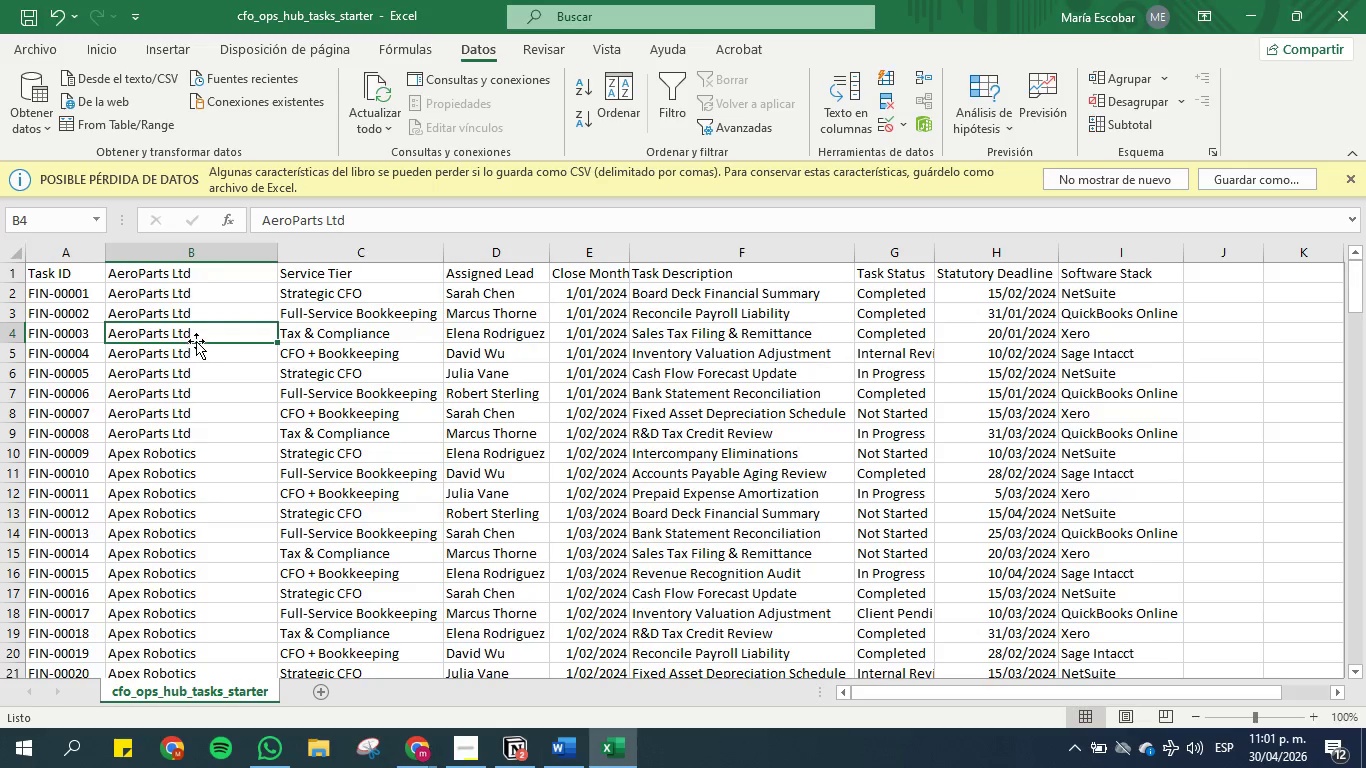 
scroll: coordinate [199, 346], scroll_direction: down, amount: 6.0
 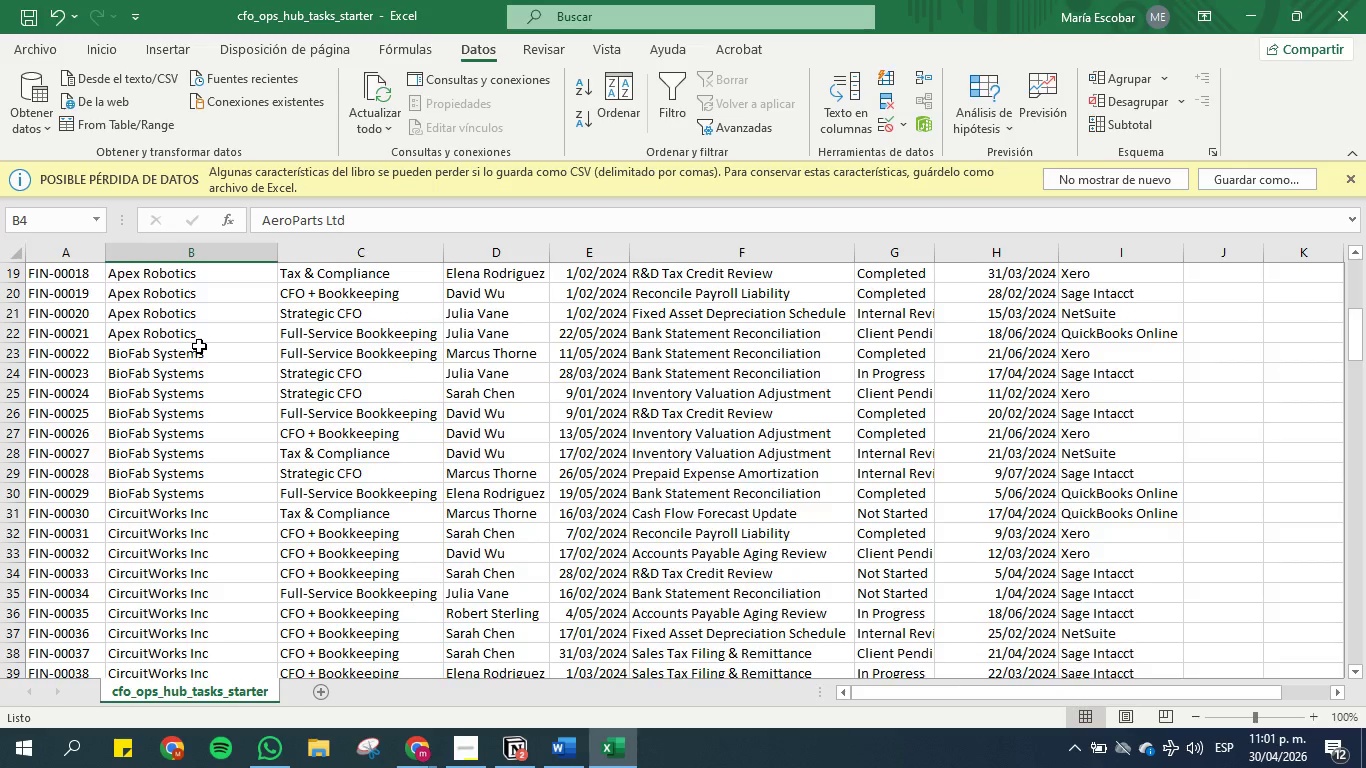 
scroll: coordinate [199, 345], scroll_direction: up, amount: 6.0
 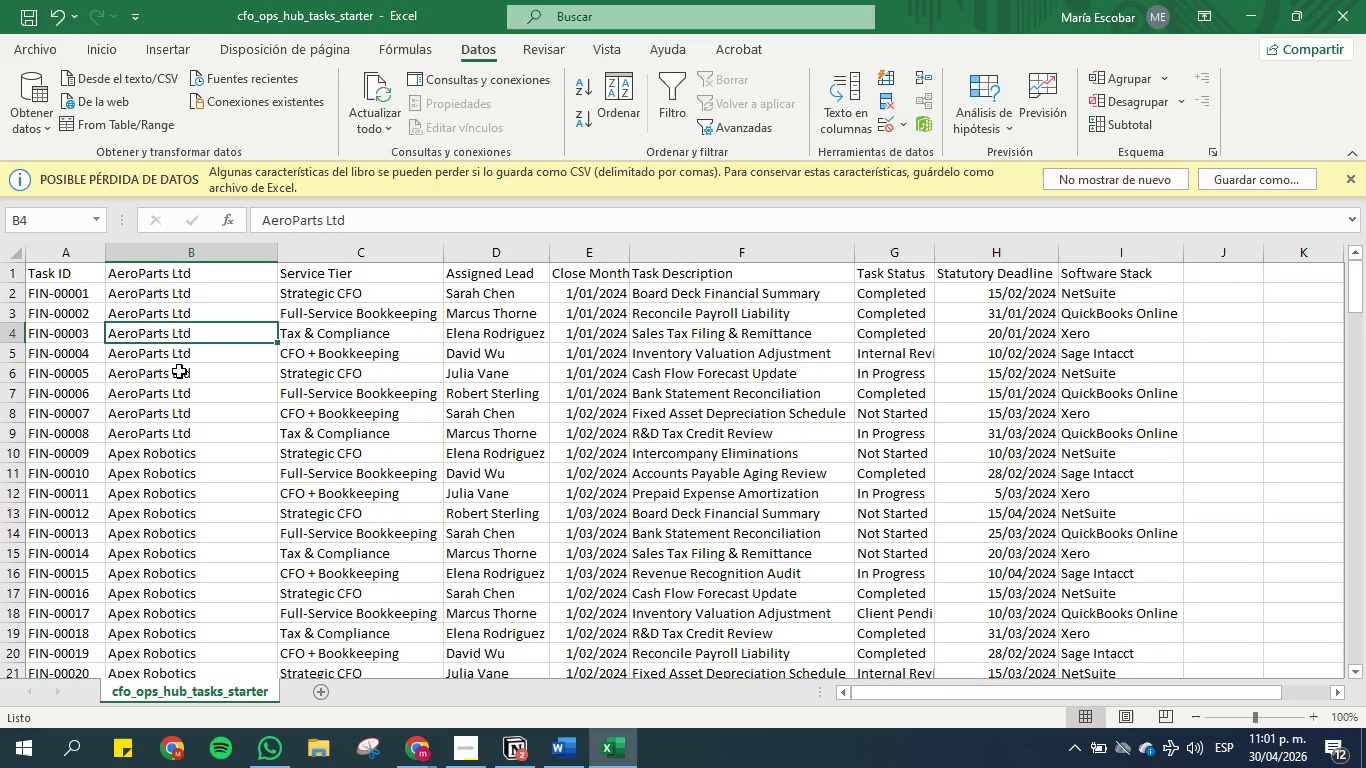 
scroll: coordinate [177, 427], scroll_direction: down, amount: 1.0
 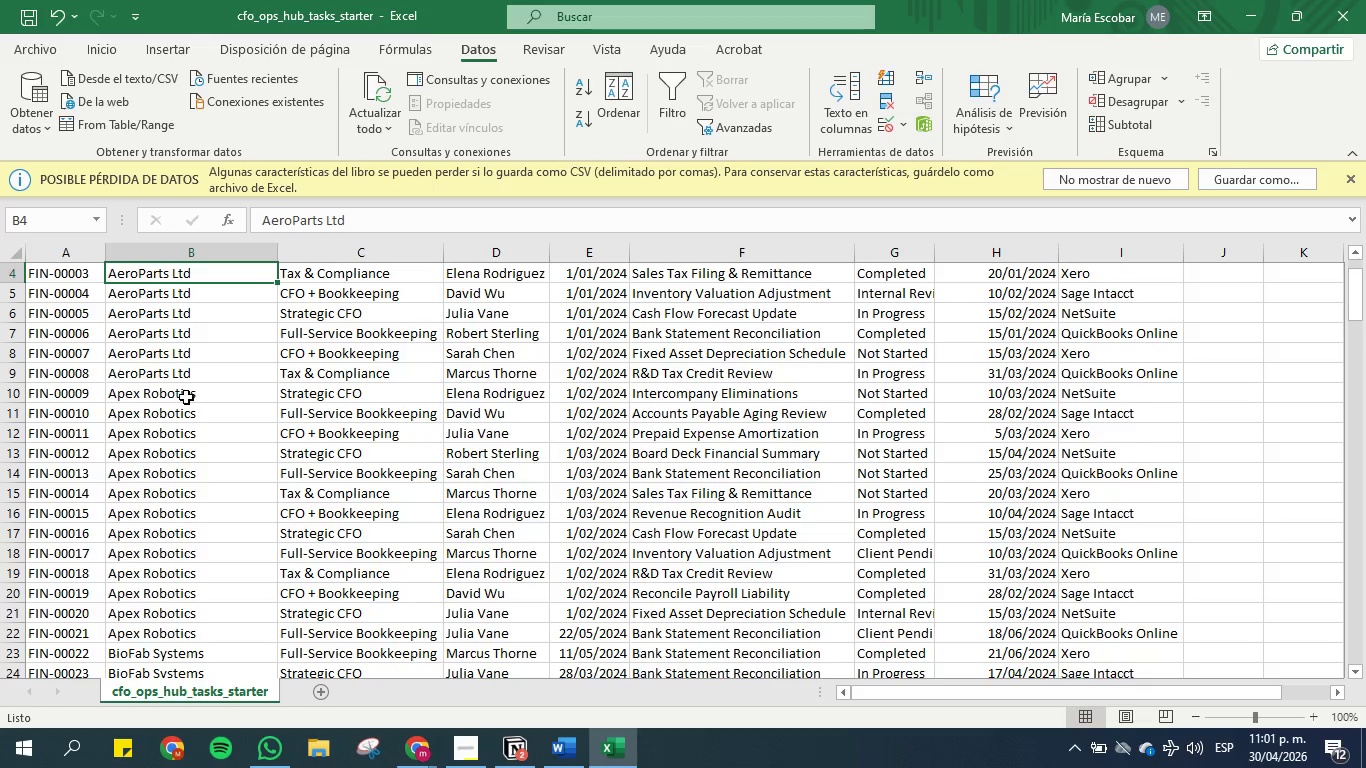 
left_click([186, 397])
 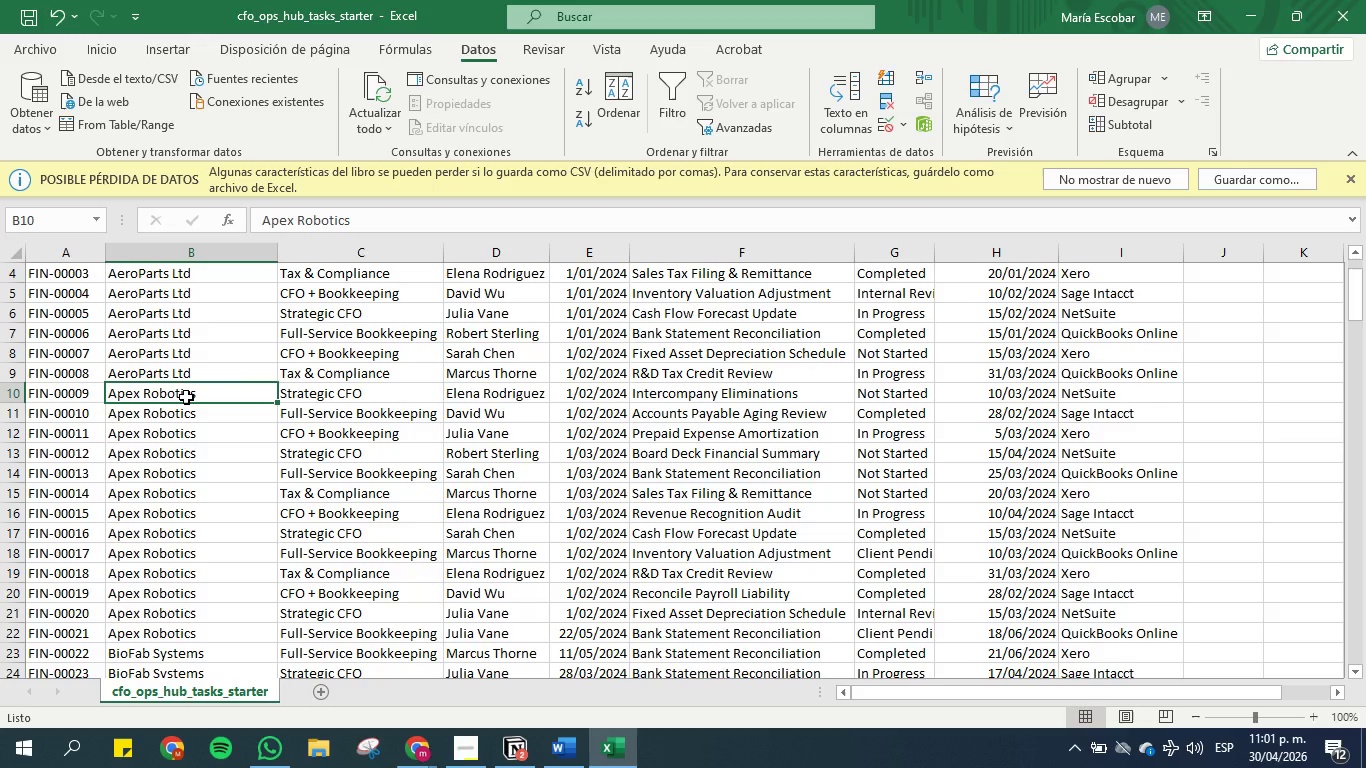 
key(Control+C)
 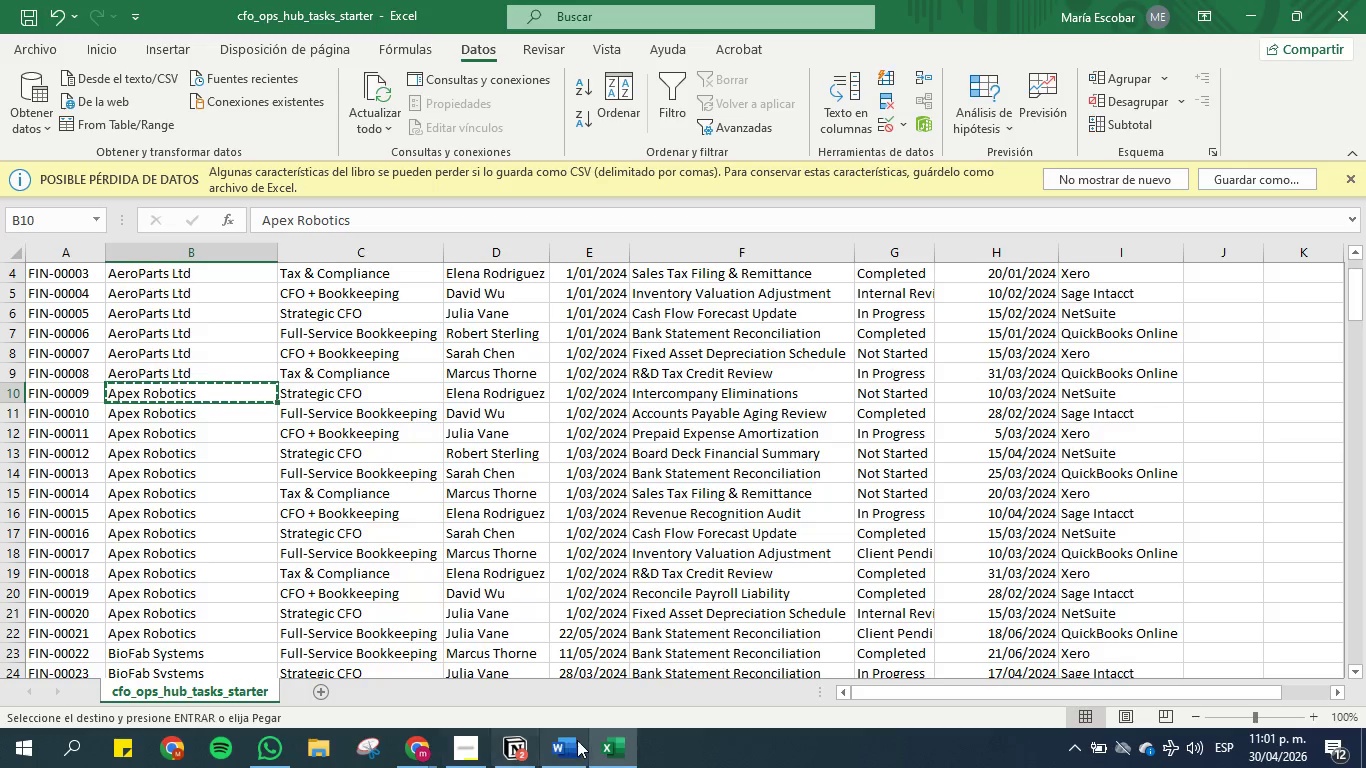 
left_click([572, 748])
 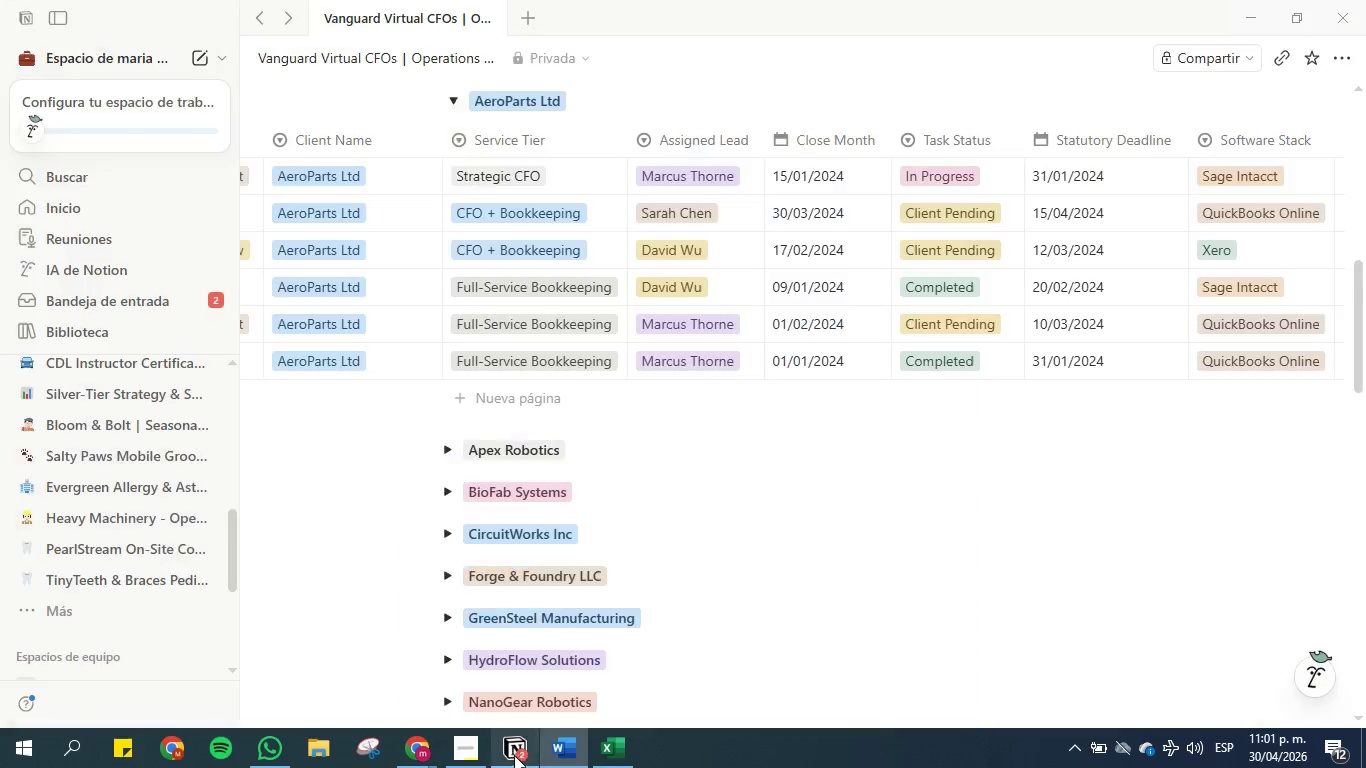 
scroll: coordinate [515, 413], scroll_direction: up, amount: 2.0
 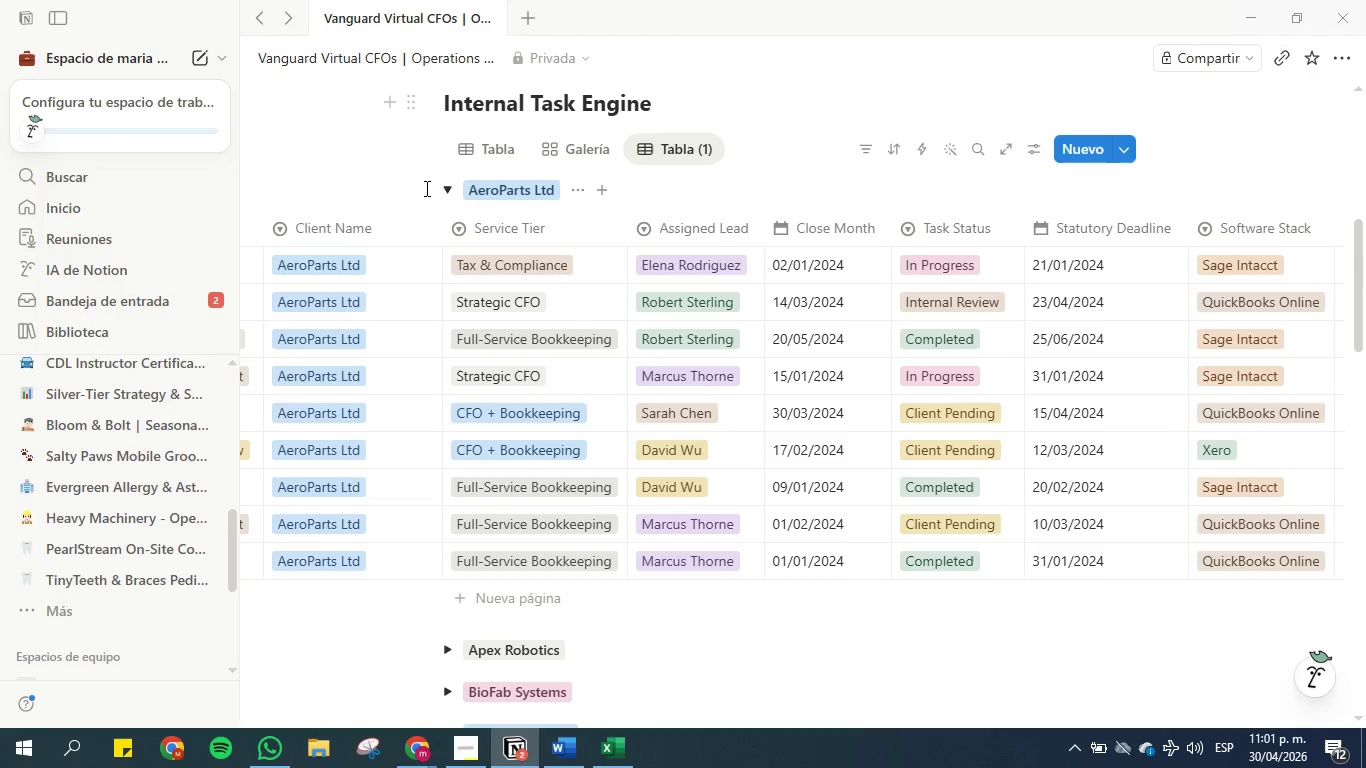 
left_click([451, 182])
 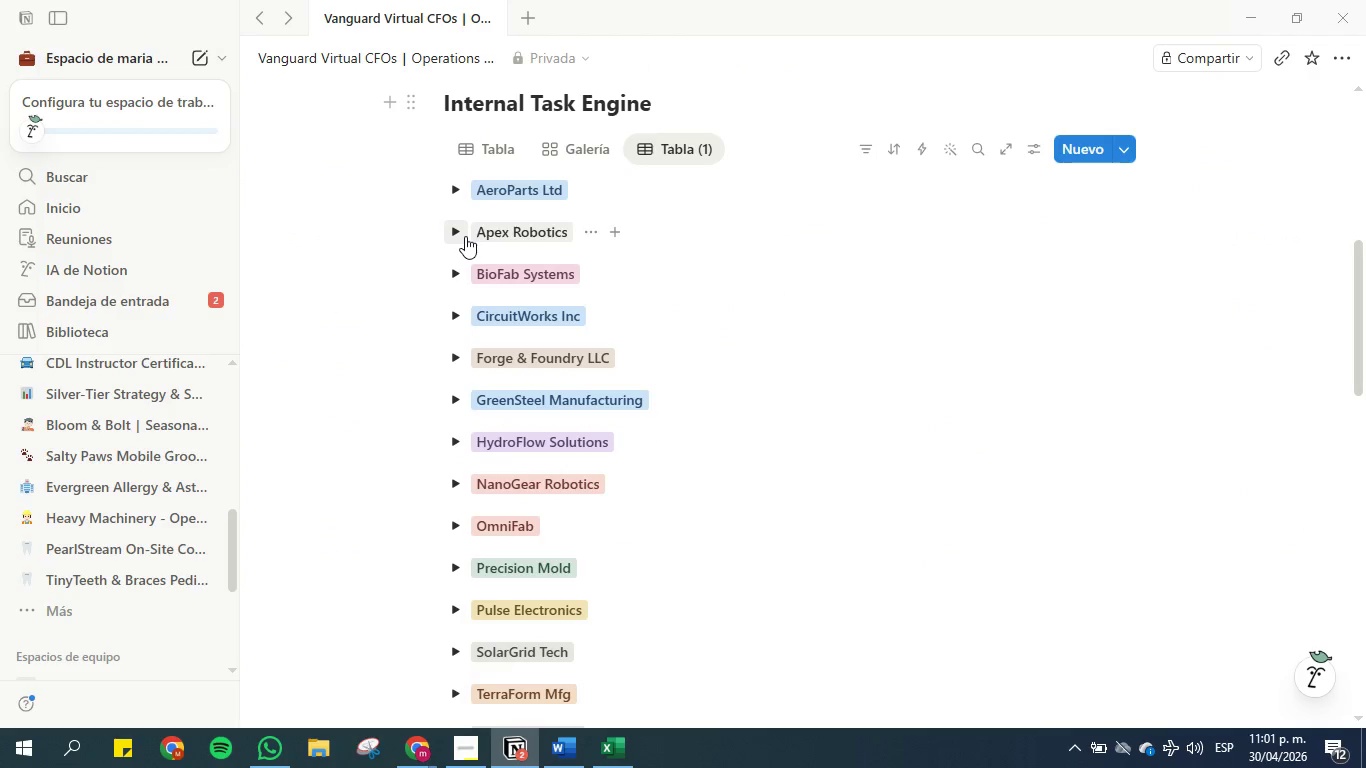 
left_click([458, 232])
 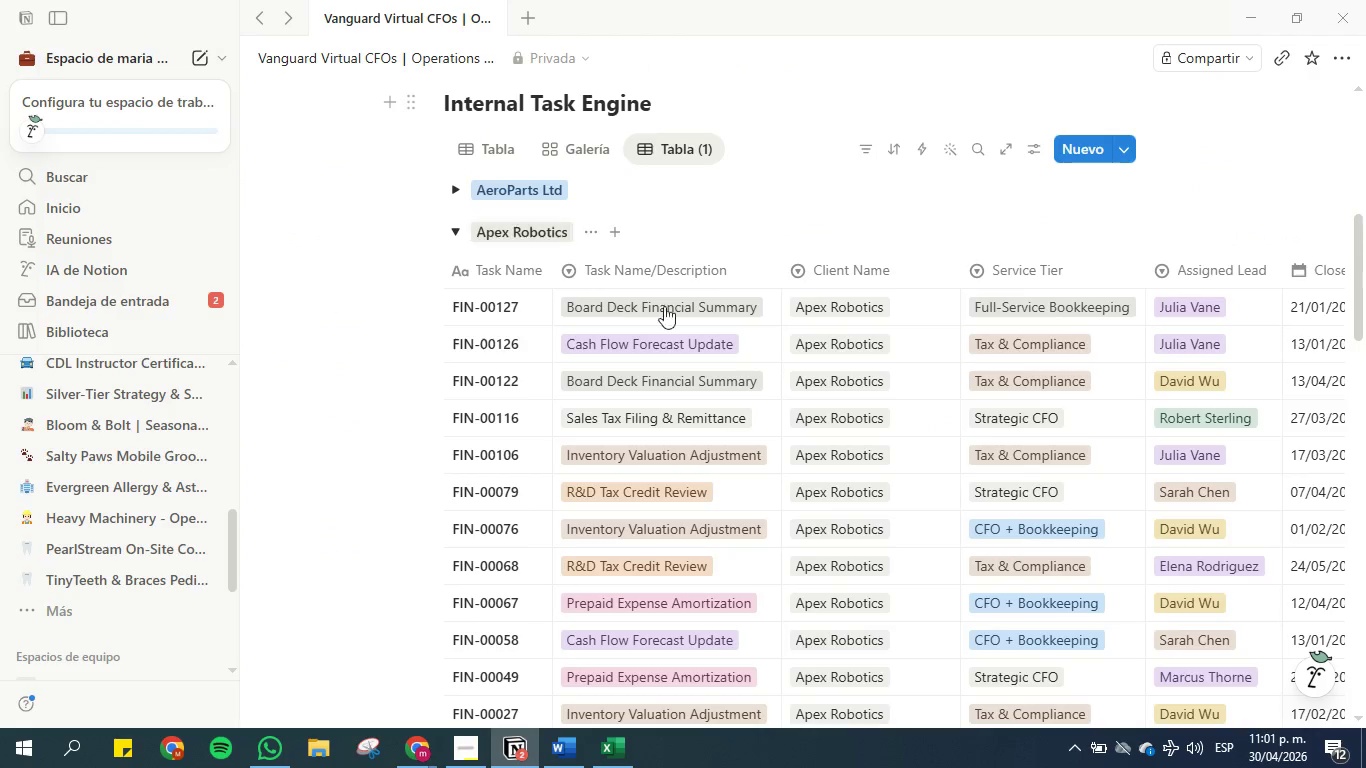 
scroll: coordinate [739, 390], scroll_direction: down, amount: 3.0
 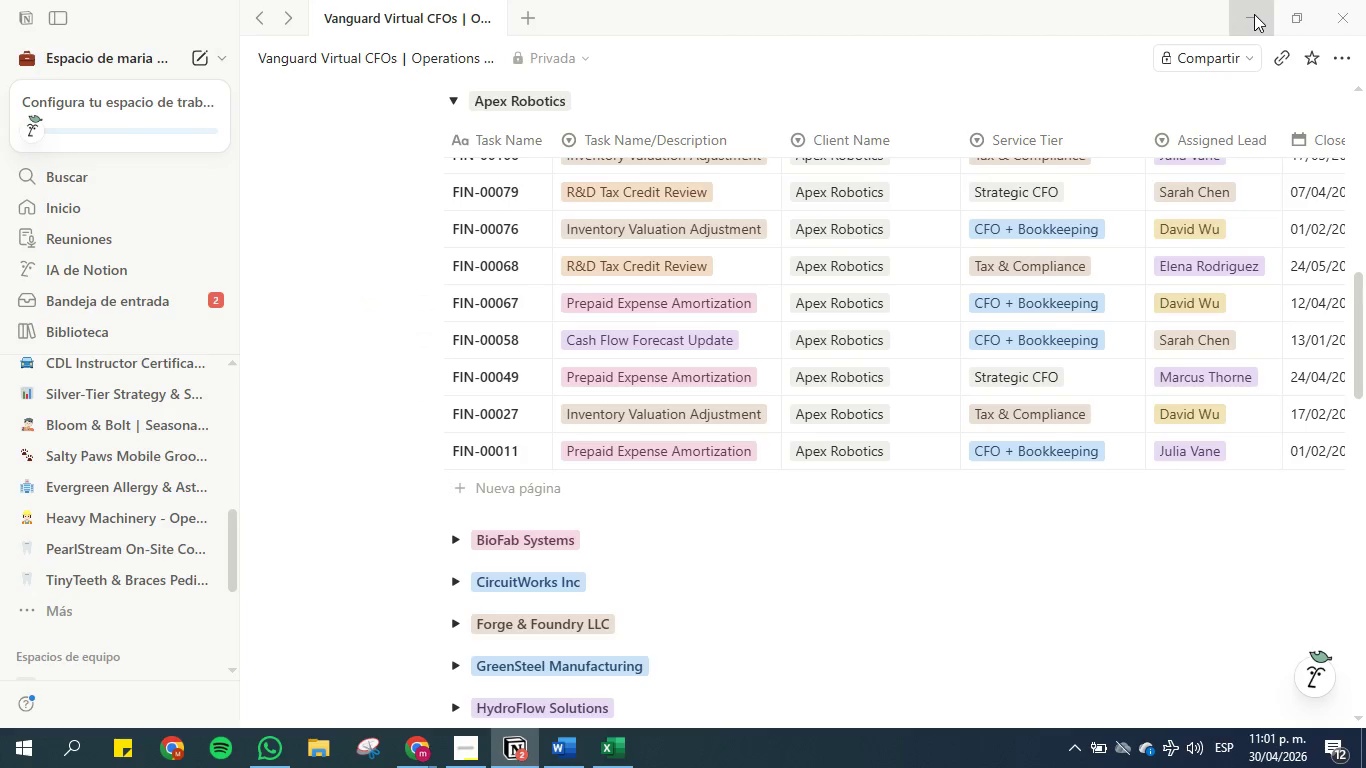 
wait(6.2)
 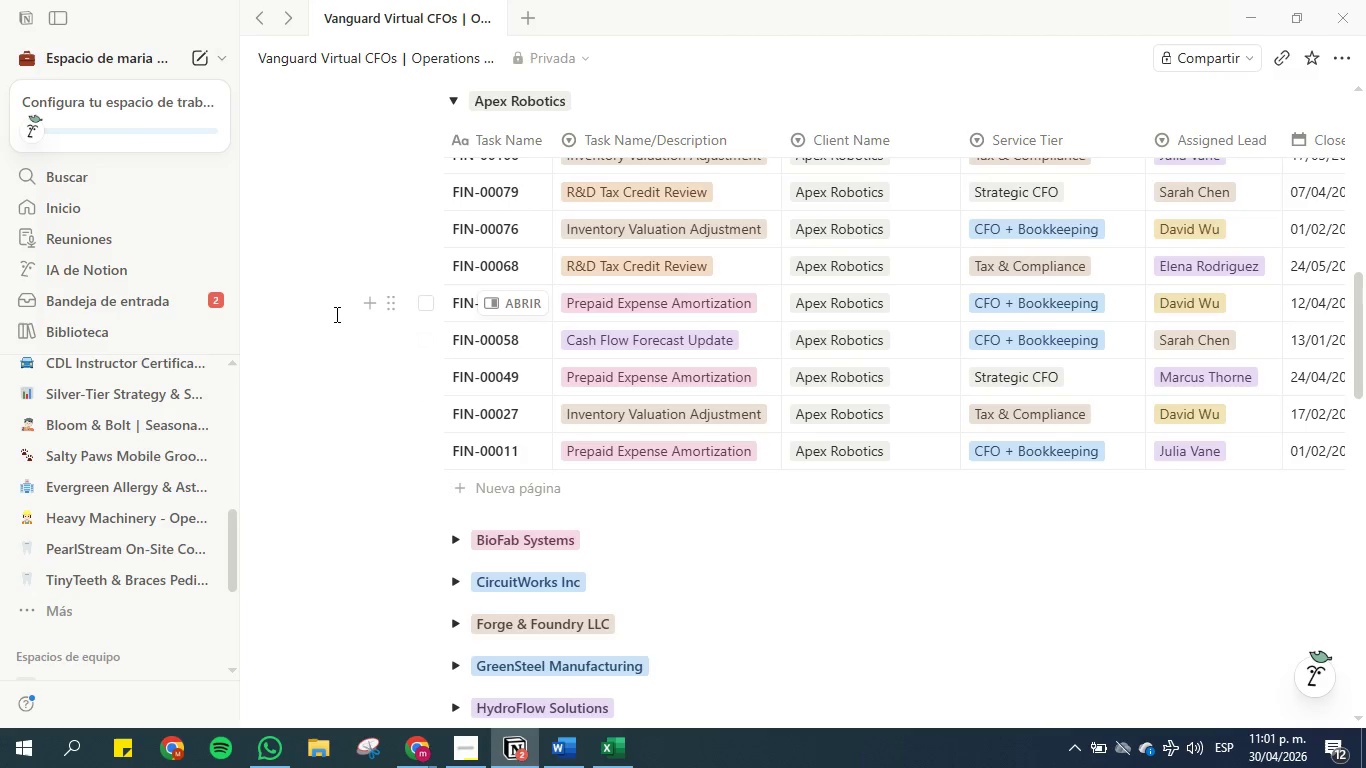 
left_click([1254, 14])
 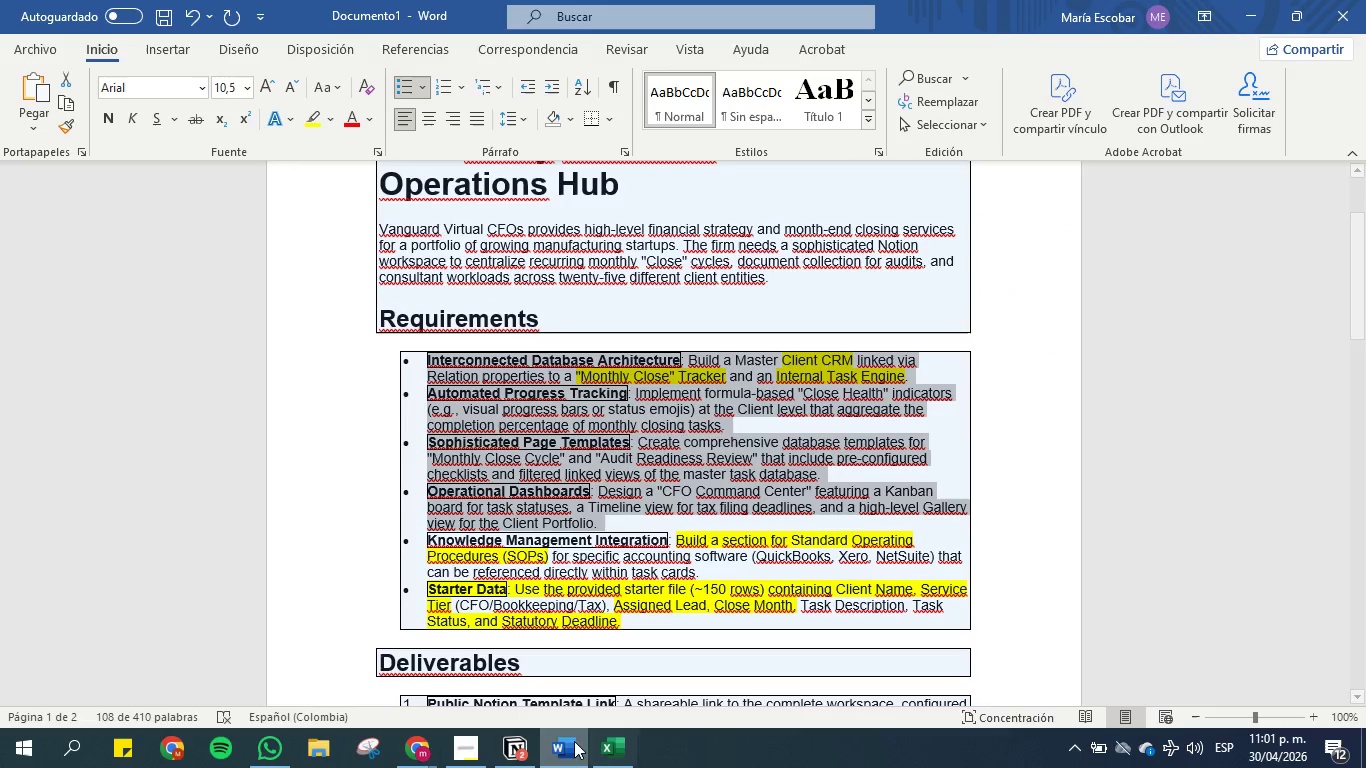 
left_click([607, 753])
 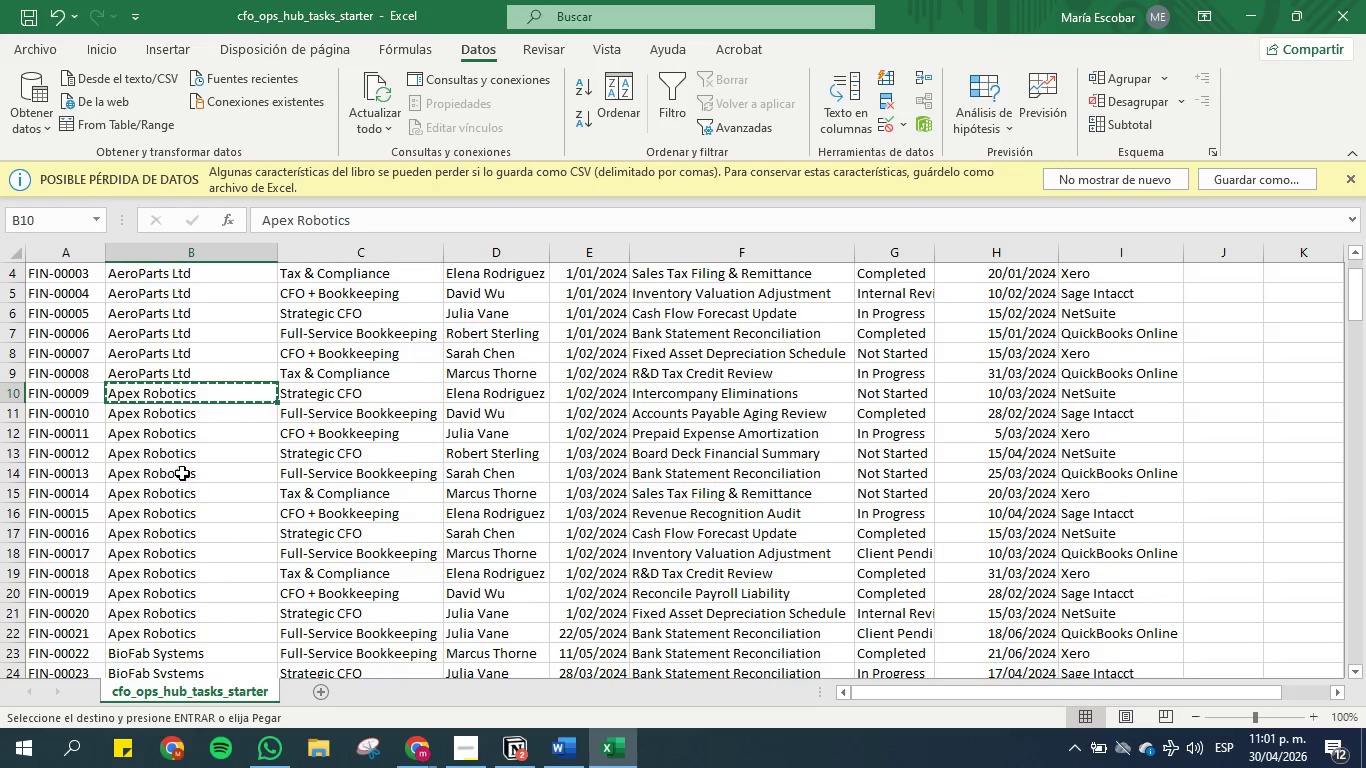 
key(Control+Z)
 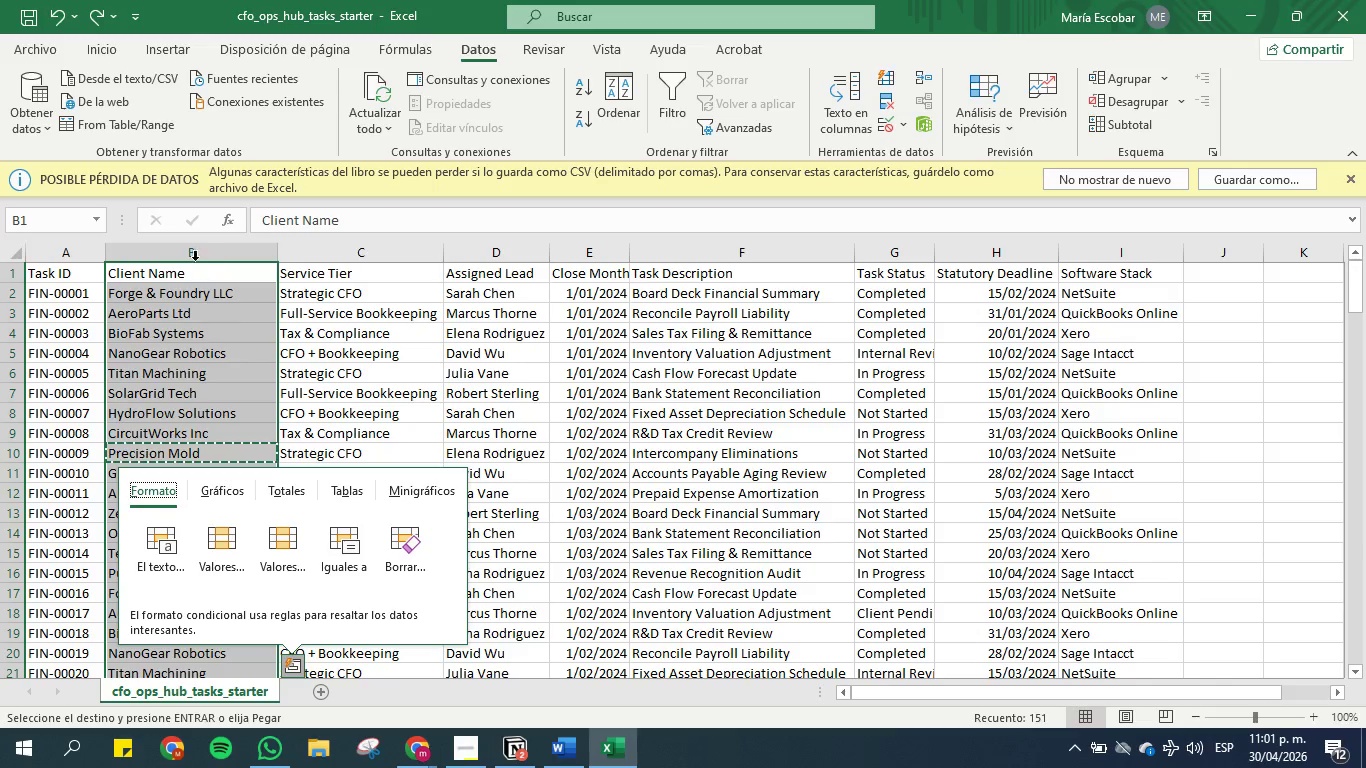 
left_click([182, 254])
 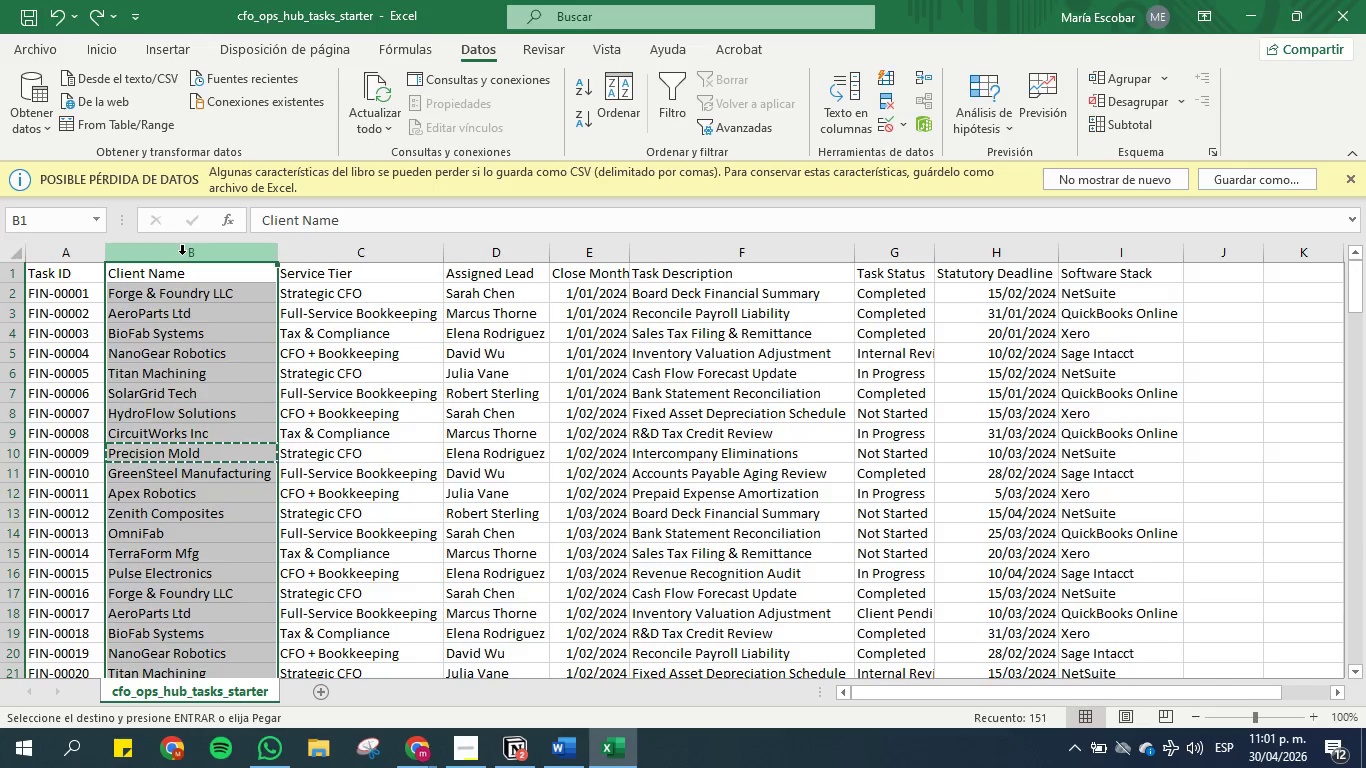 
key(Escape)
 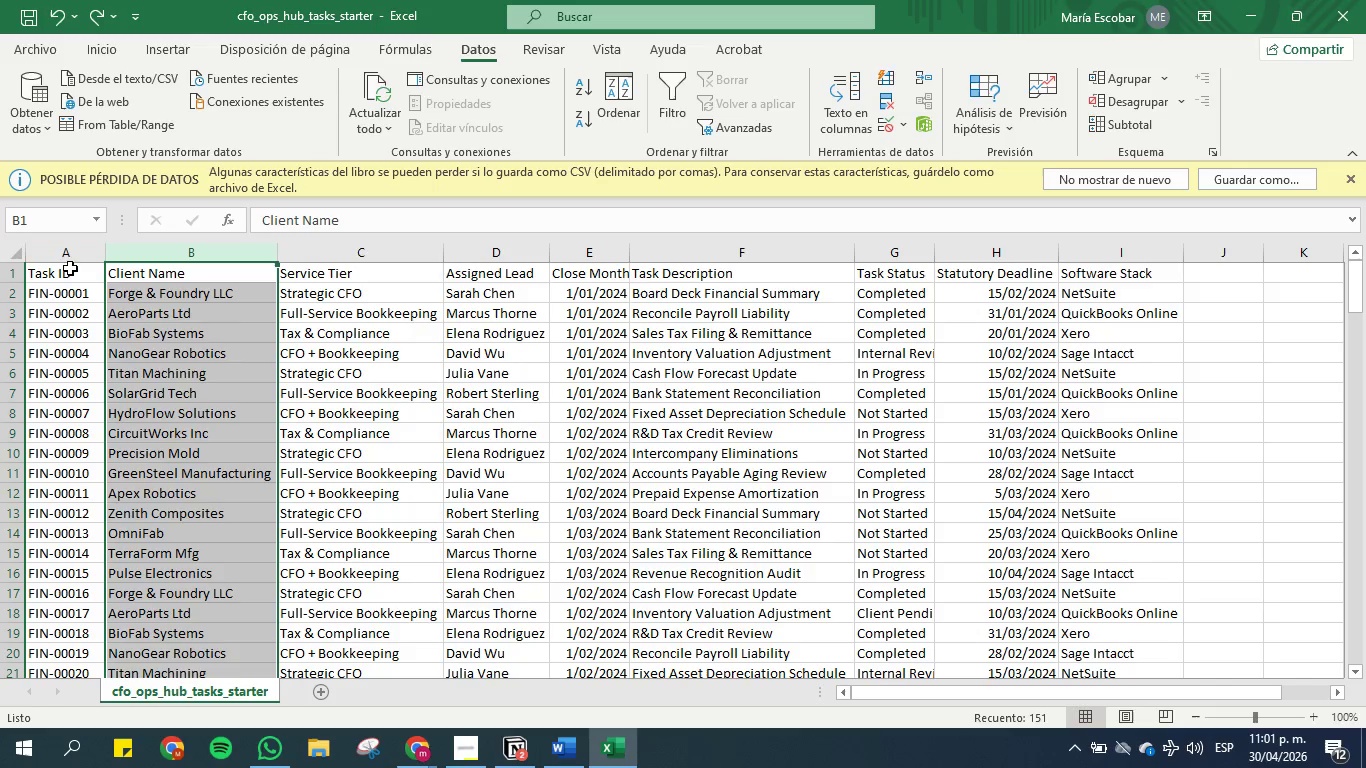 
left_click([68, 277])
 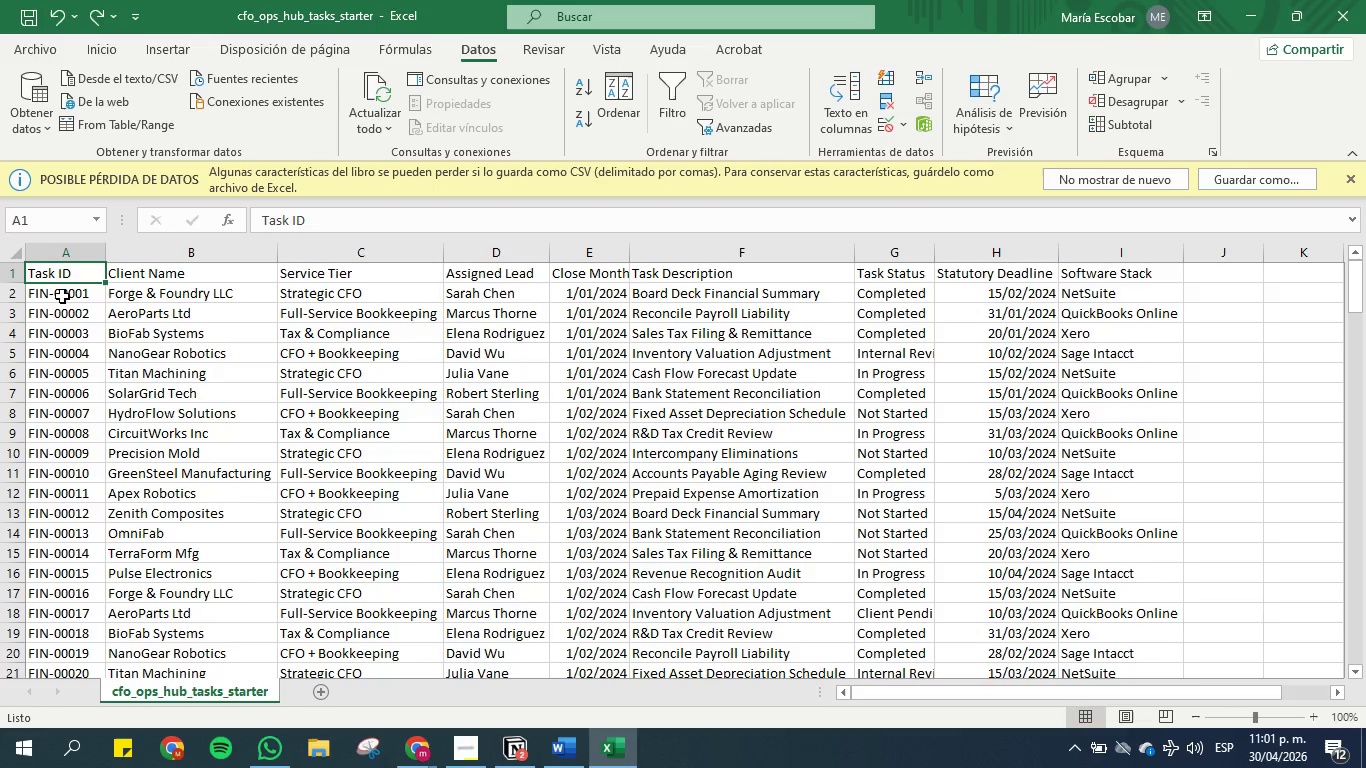 
left_click([62, 296])
 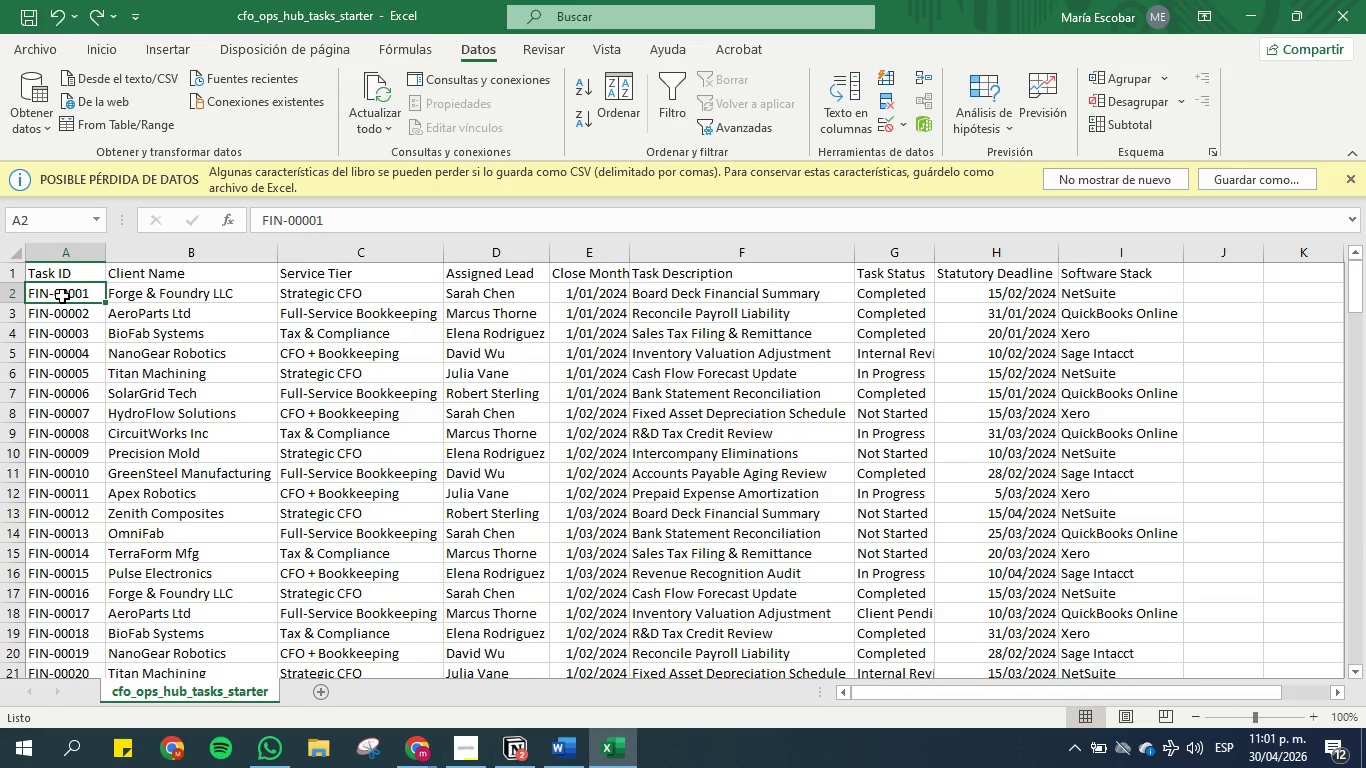 
hold_key(key=ControlLeft, duration=1.5)
 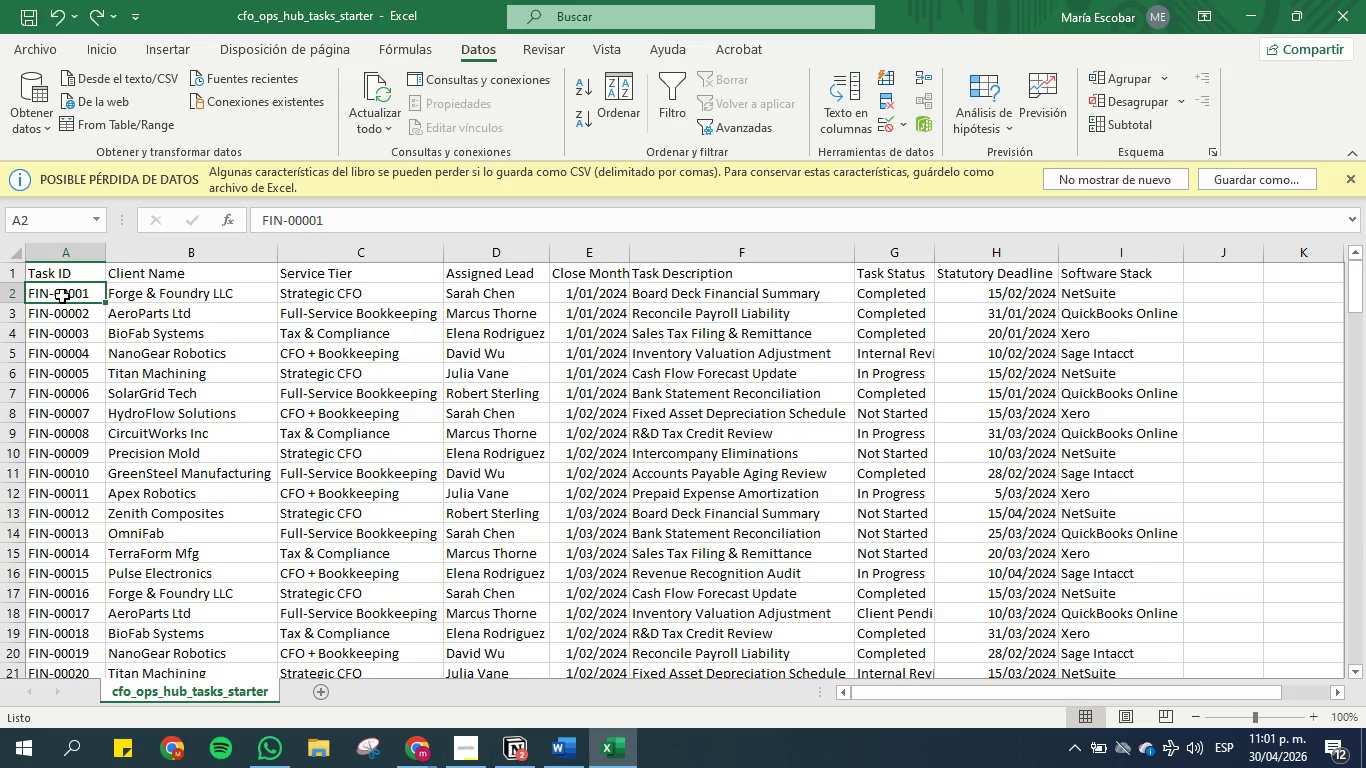 
key(Control+Shift+ArrowDown)
 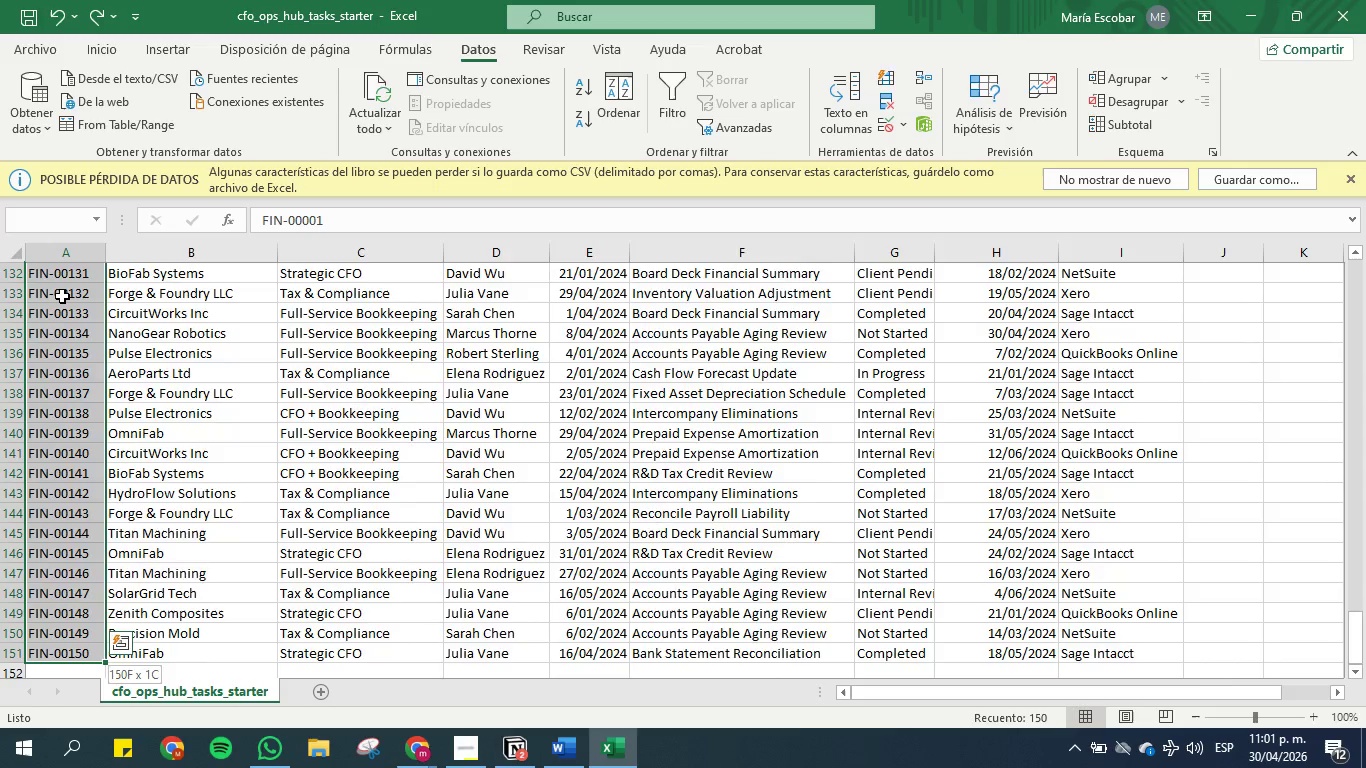 
key(Control+Shift+ArrowRight)
 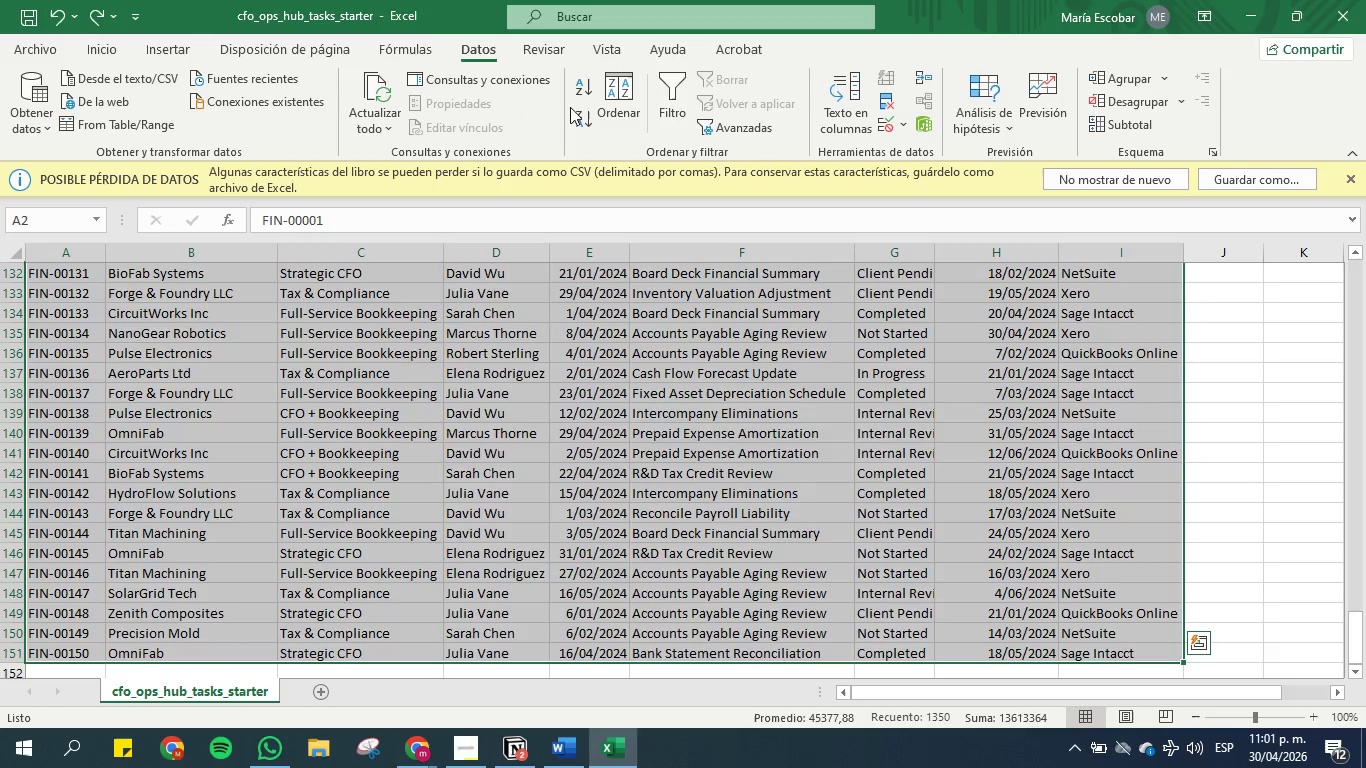 
left_click([581, 93])
 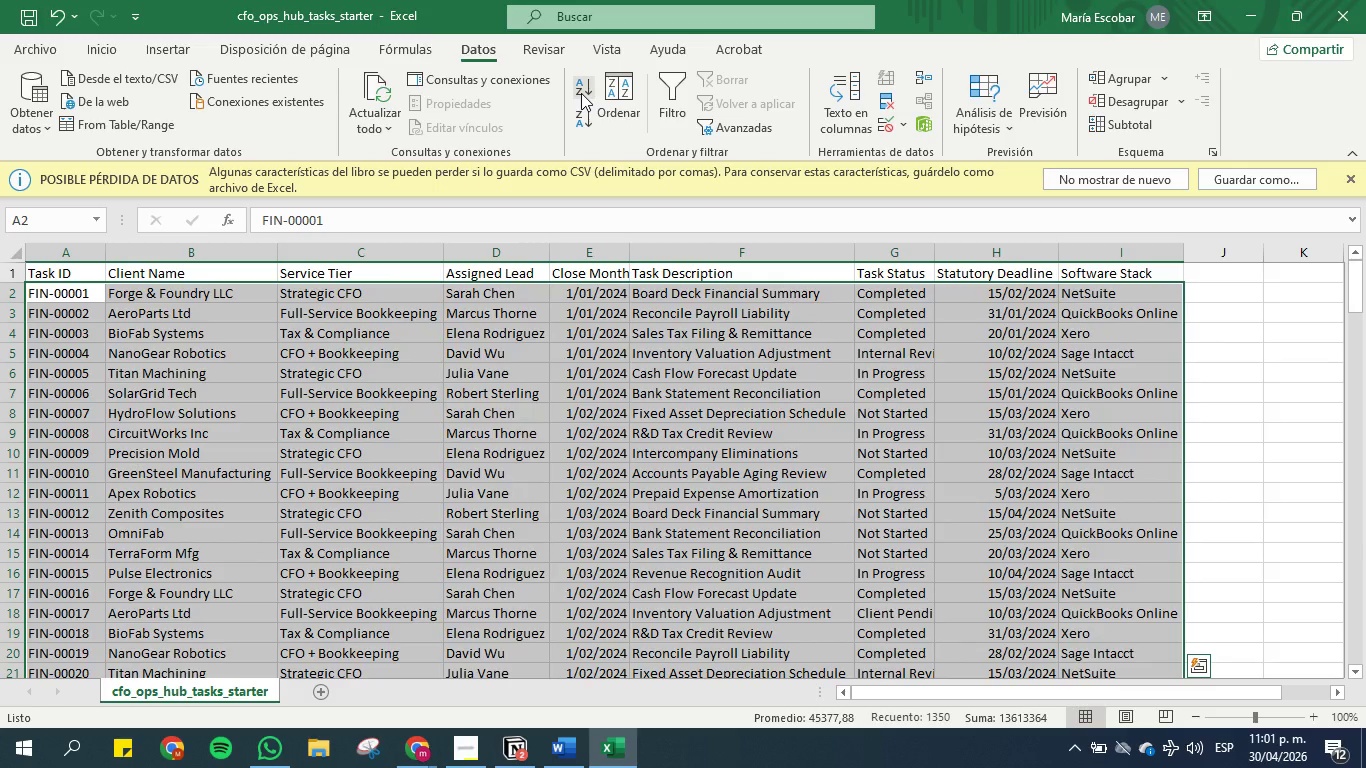 
left_click([581, 93])
 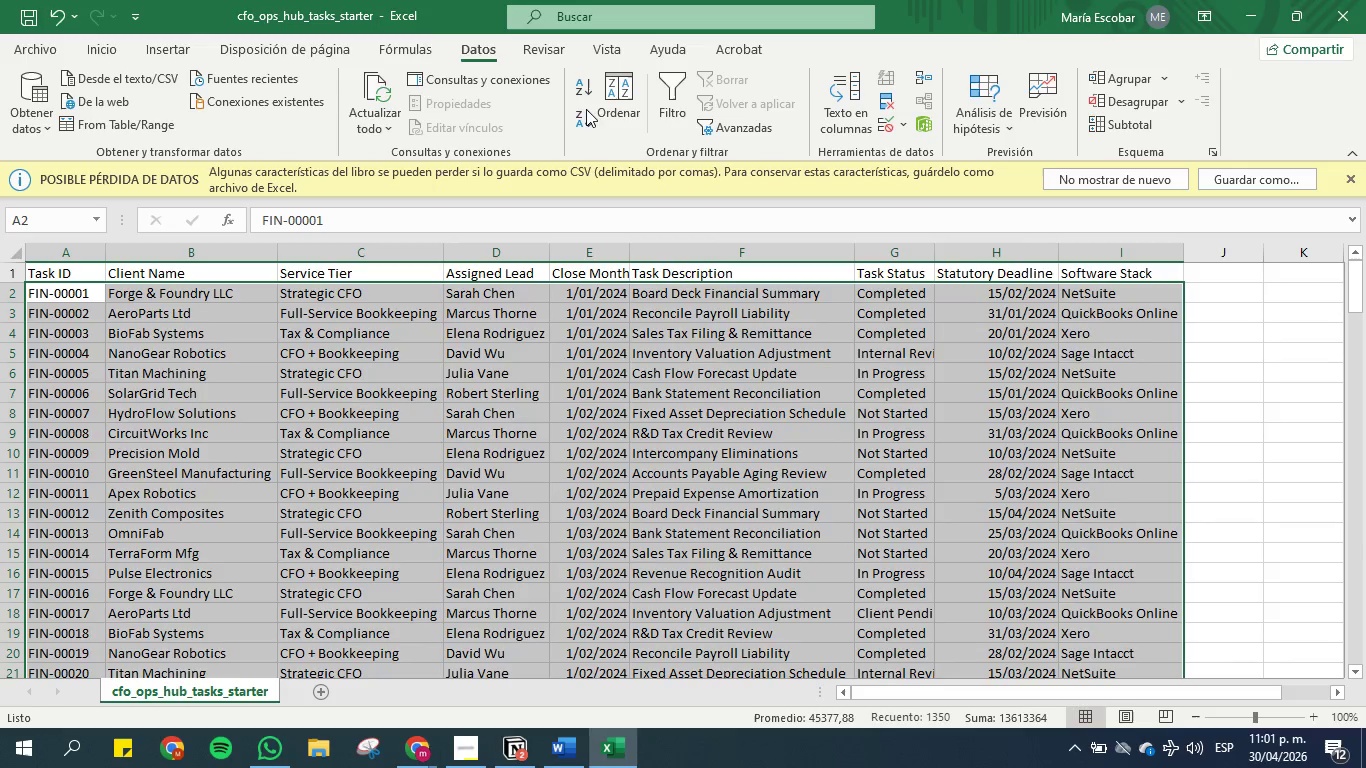 
left_click([586, 109])
 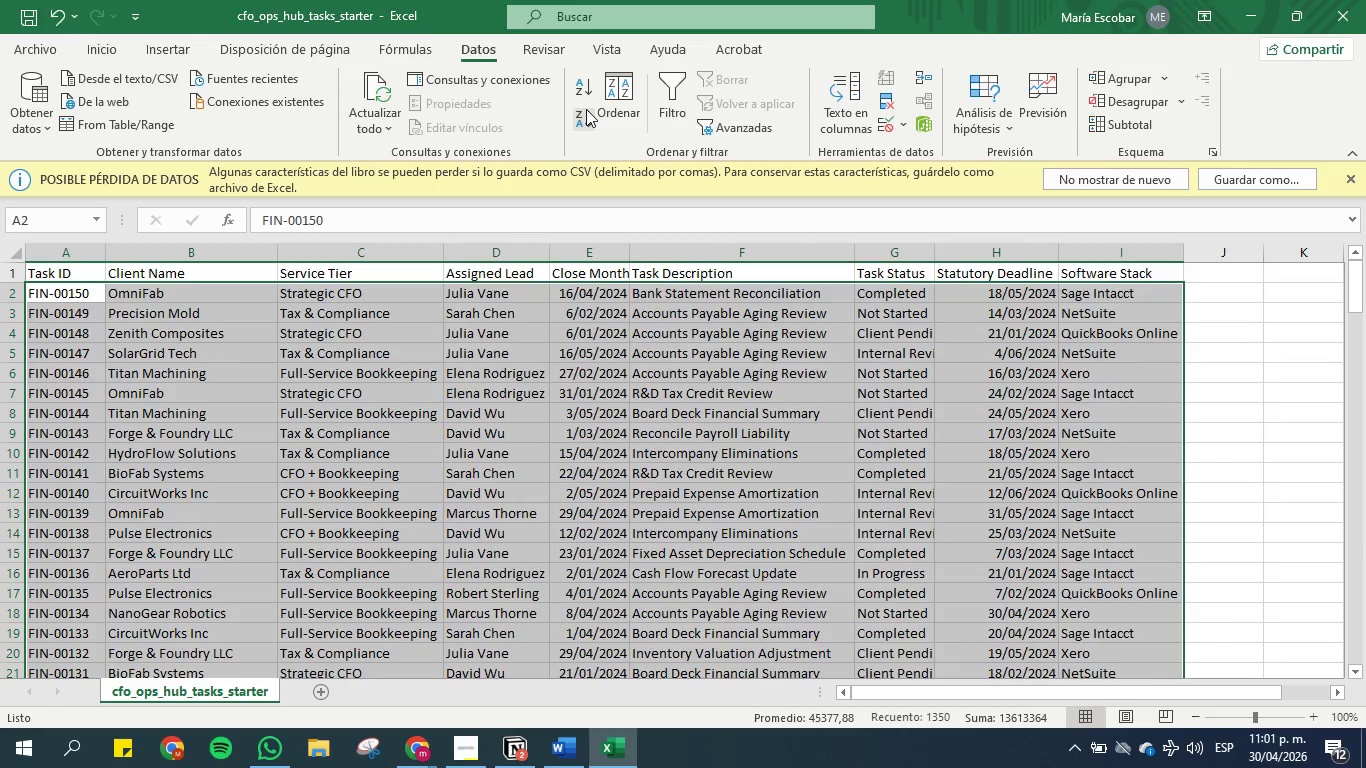 
left_click([589, 90])
 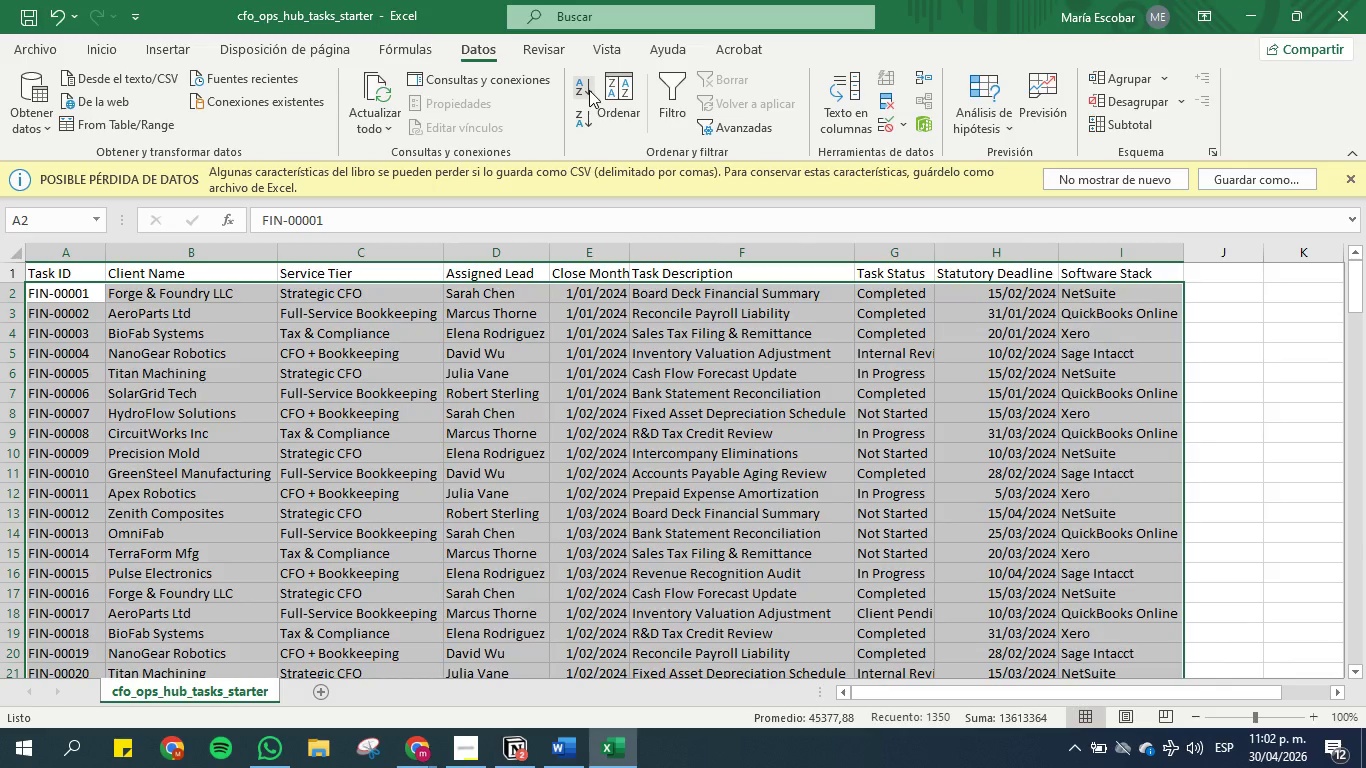 
left_click([589, 90])
 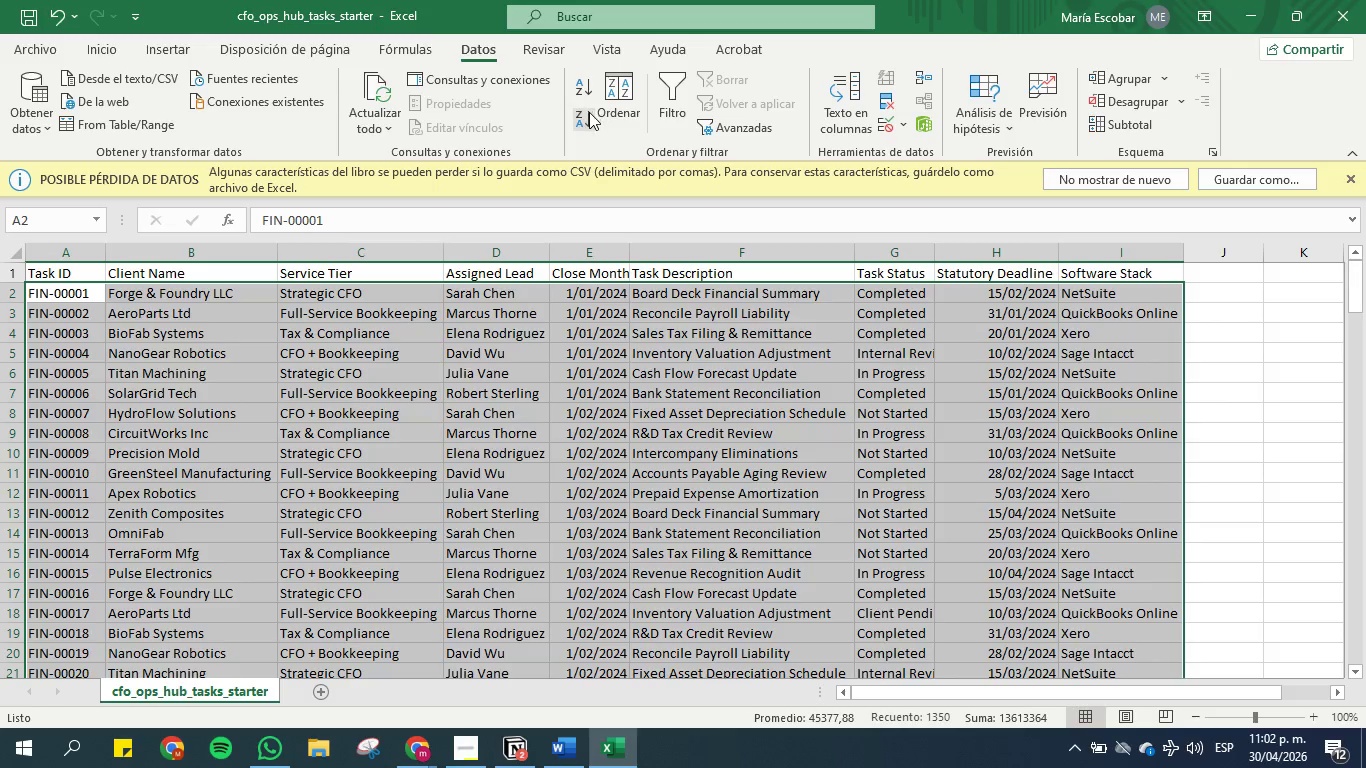 
left_click([589, 112])
 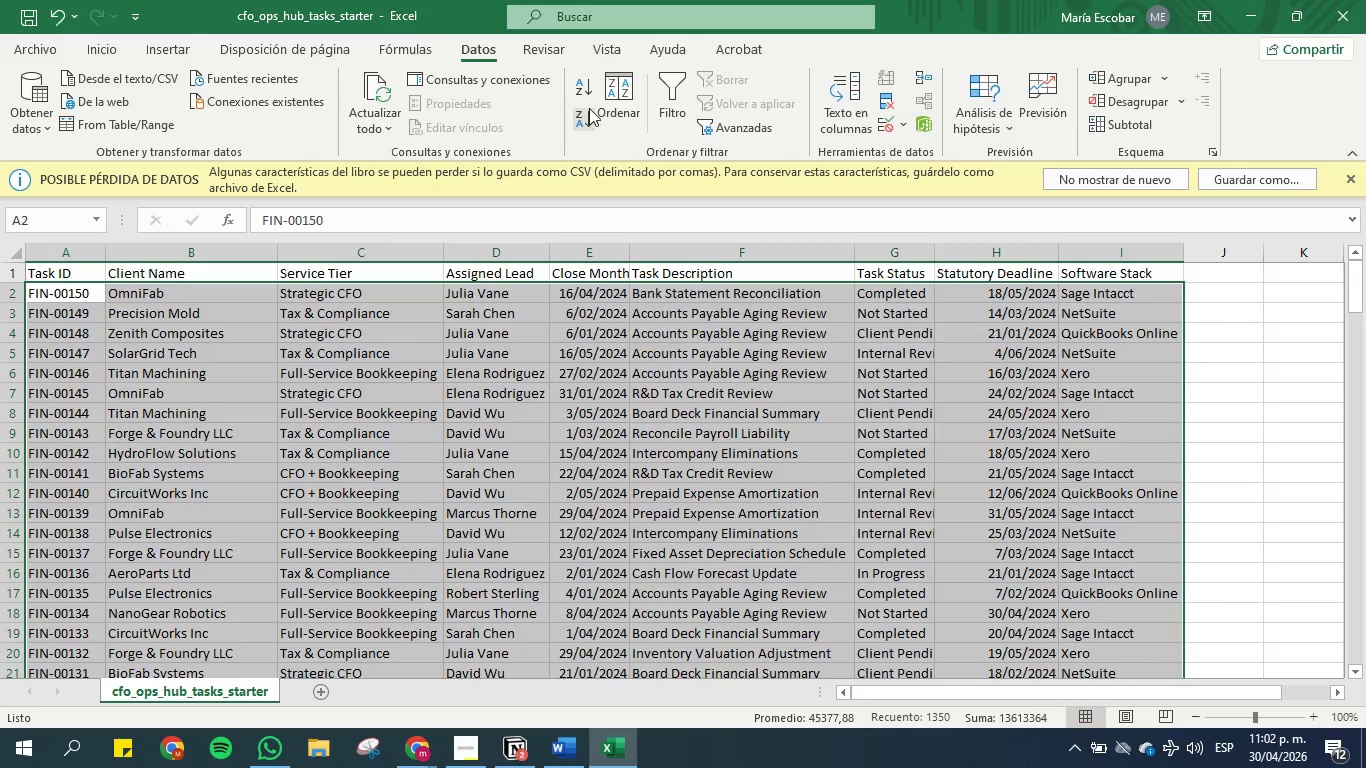 
left_click([588, 89])
 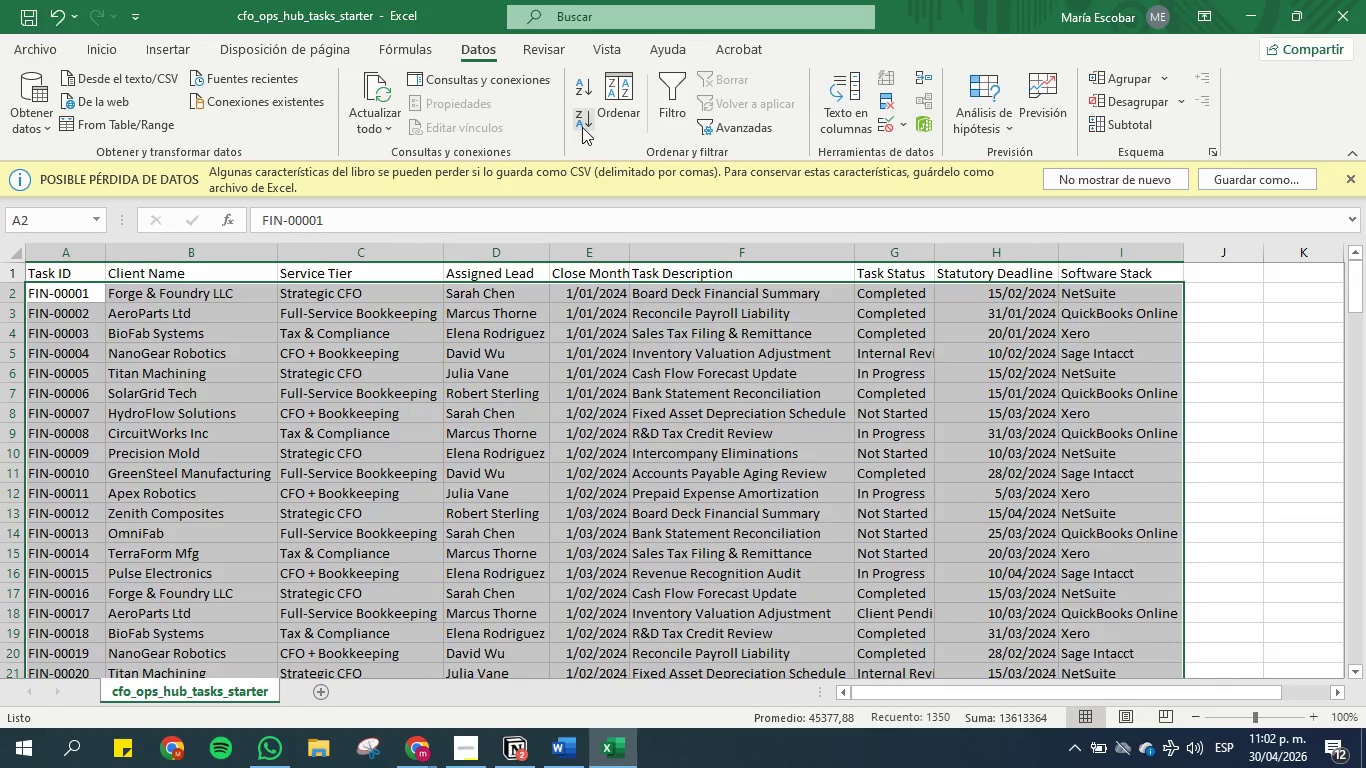 
left_click([582, 127])
 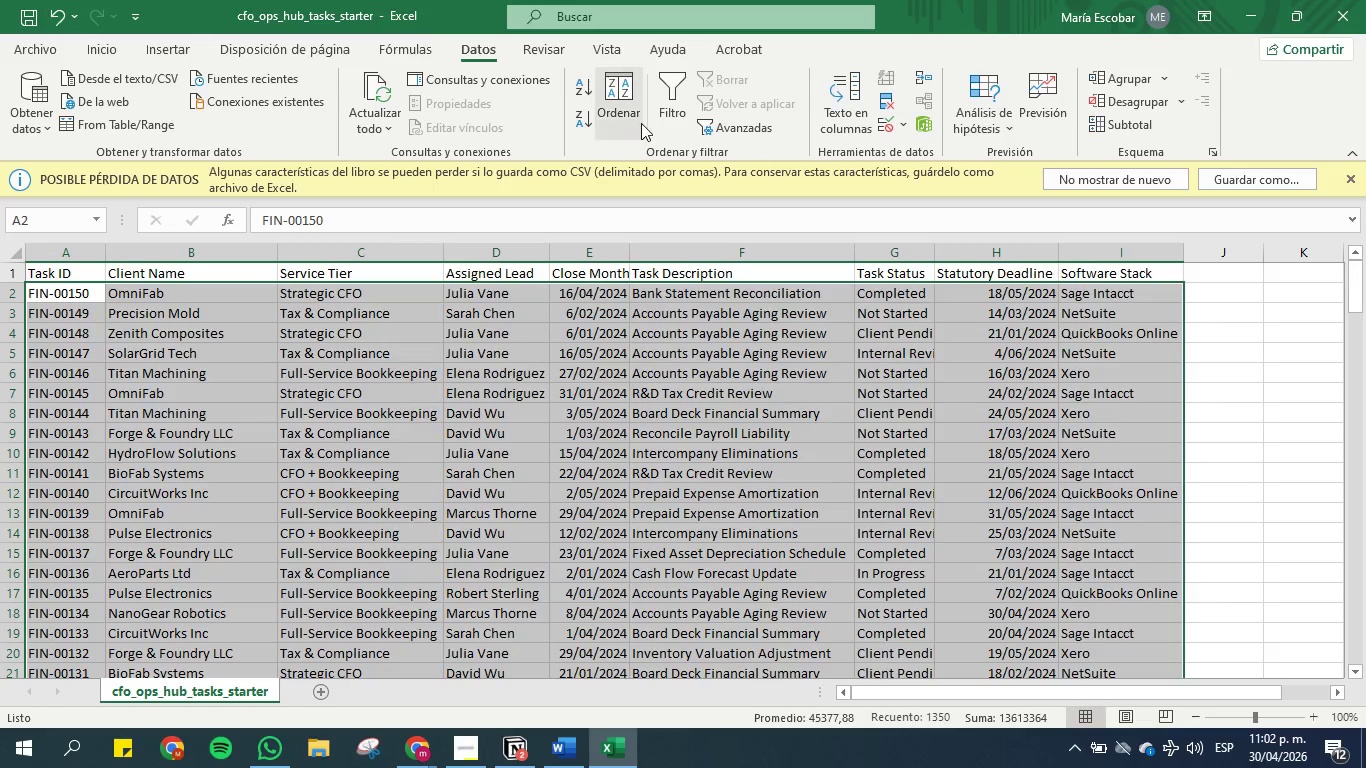 
left_click([586, 90])
 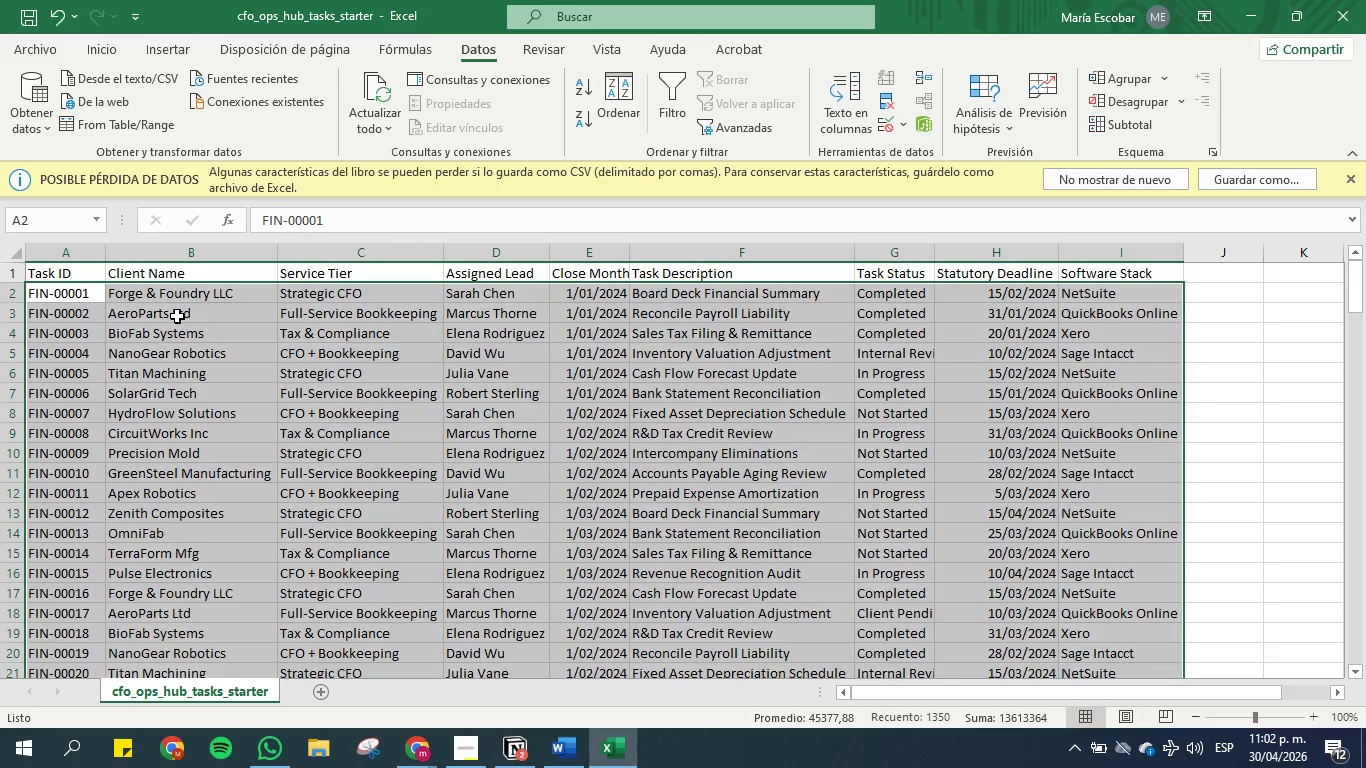 
left_click([177, 316])
 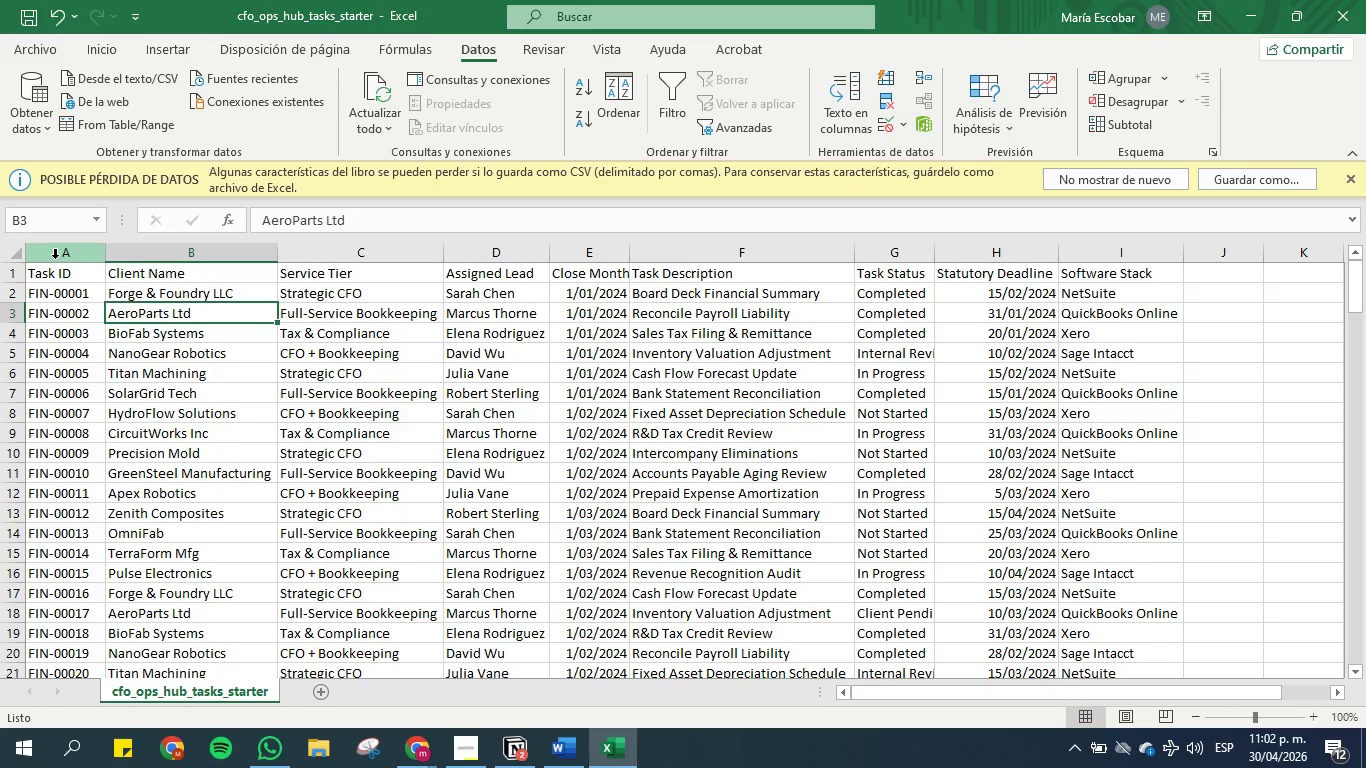 
wait(6.62)
 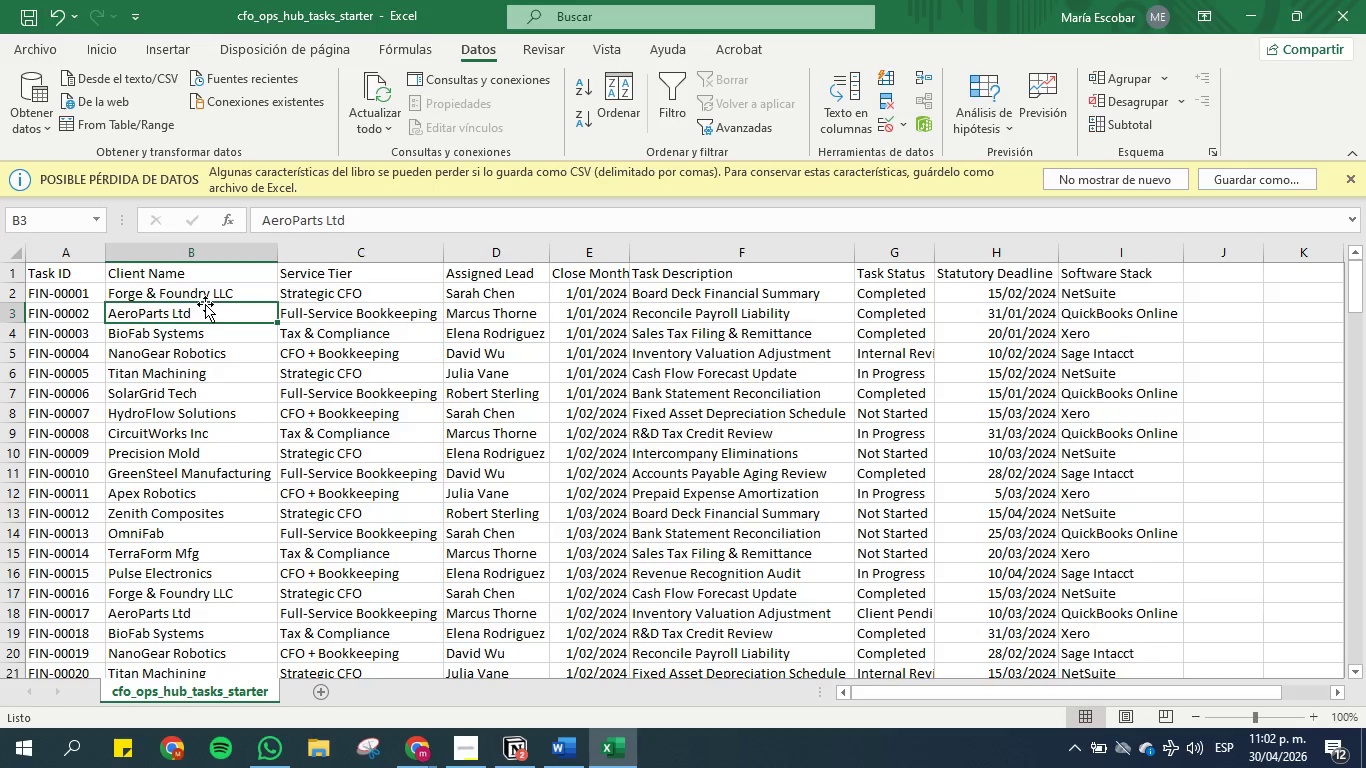 
left_click([55, 280])
 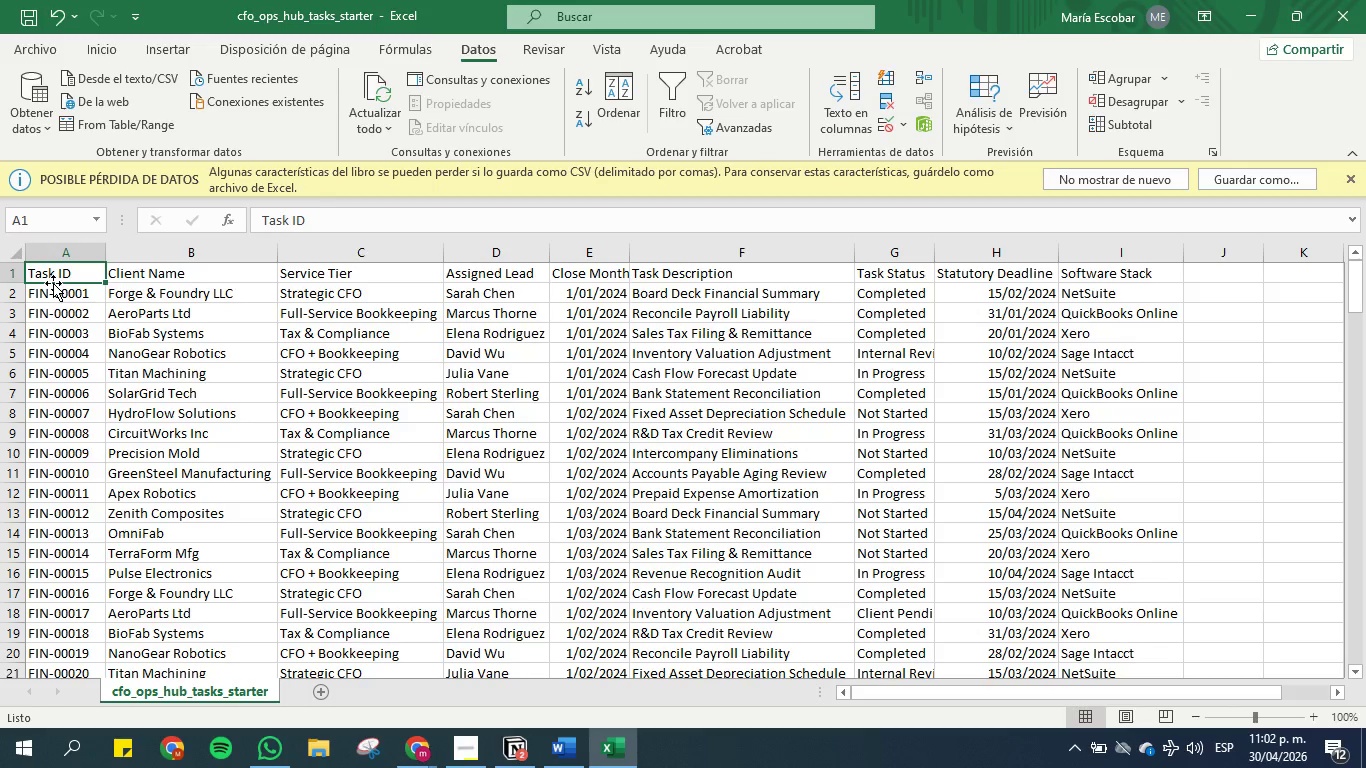 
left_click([52, 295])
 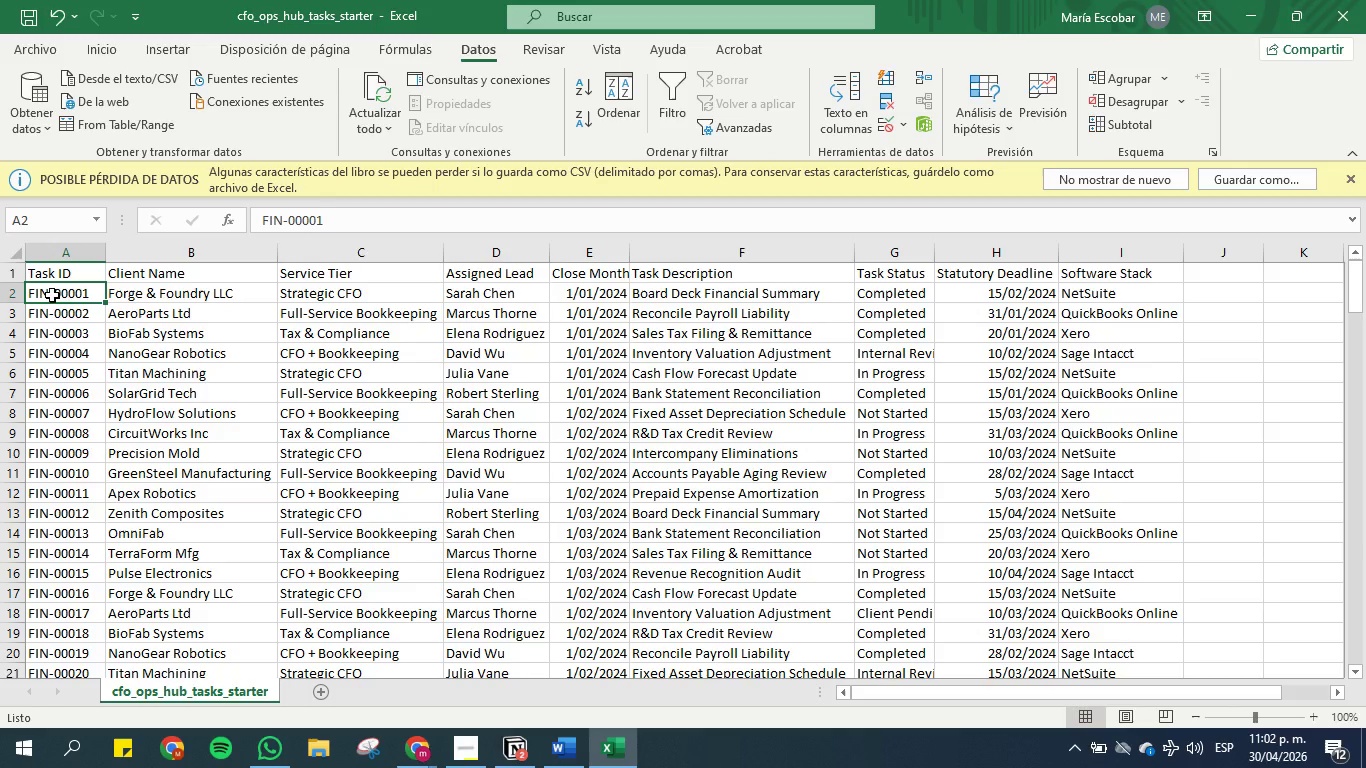 
key(Control+Shift+ArrowDown)
 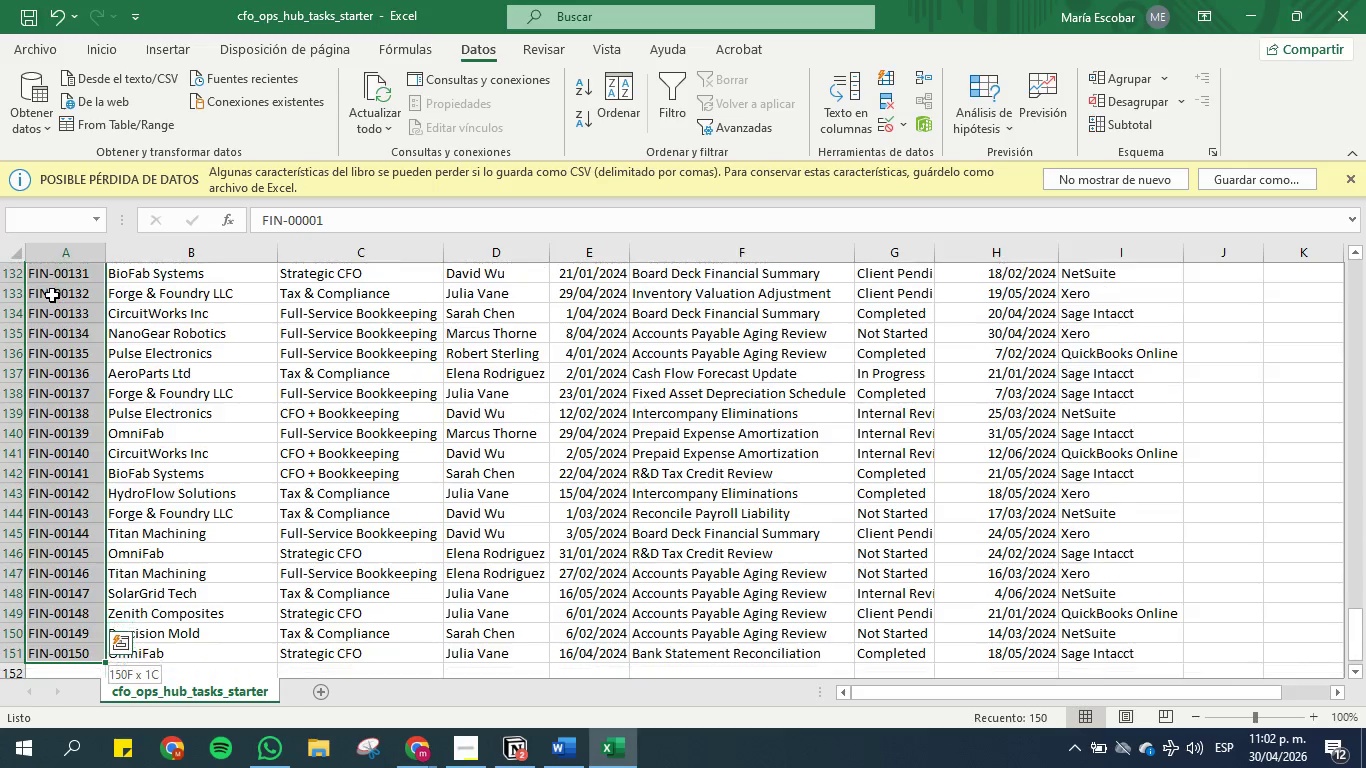 
key(Control+Shift+ArrowRight)
 